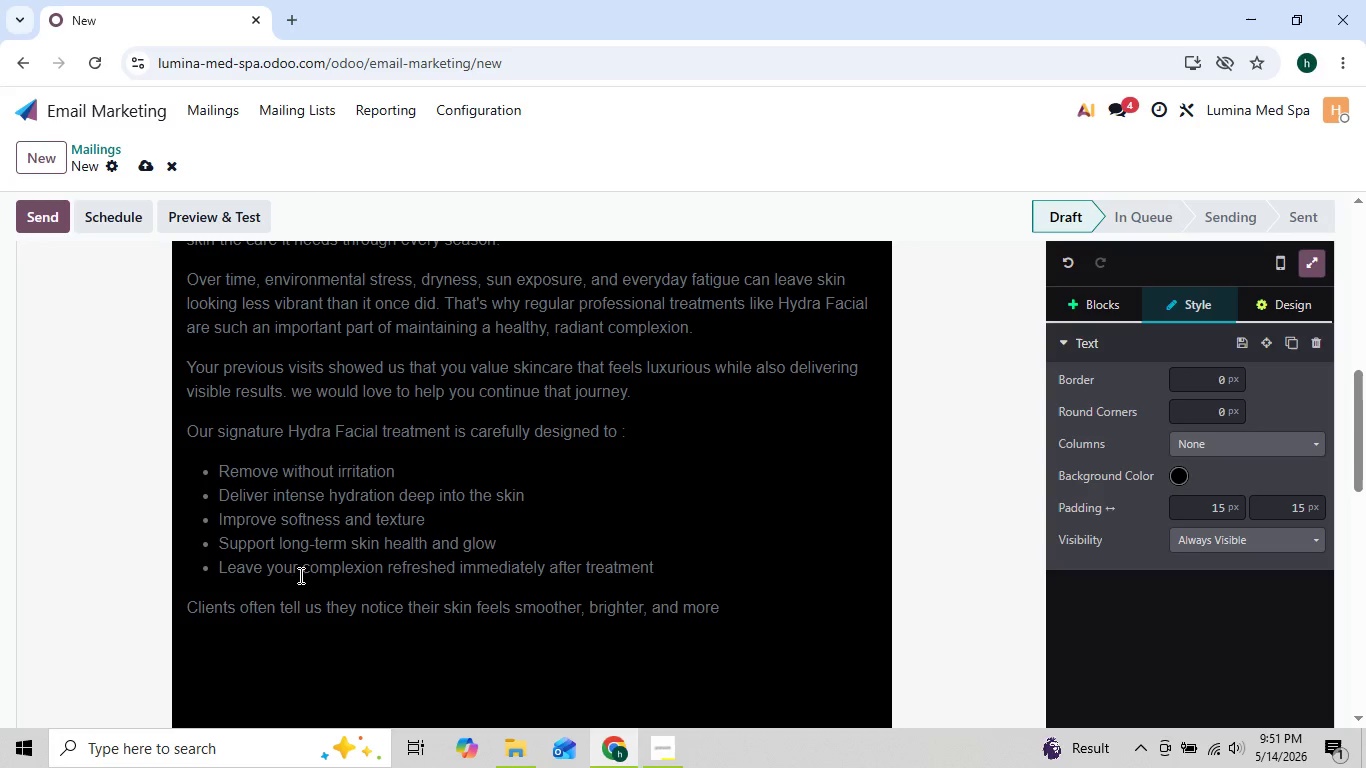 
type( balanced af)
 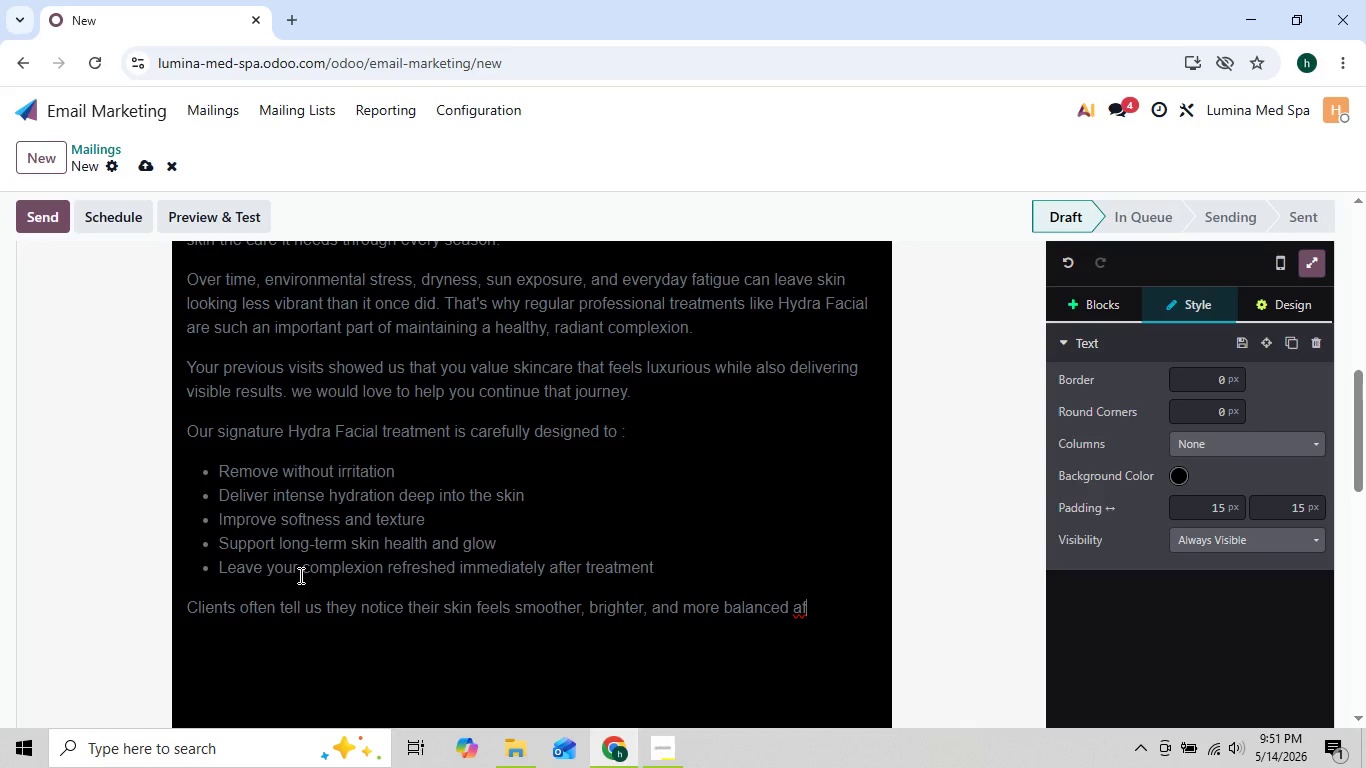 
key(ArrowLeft)
 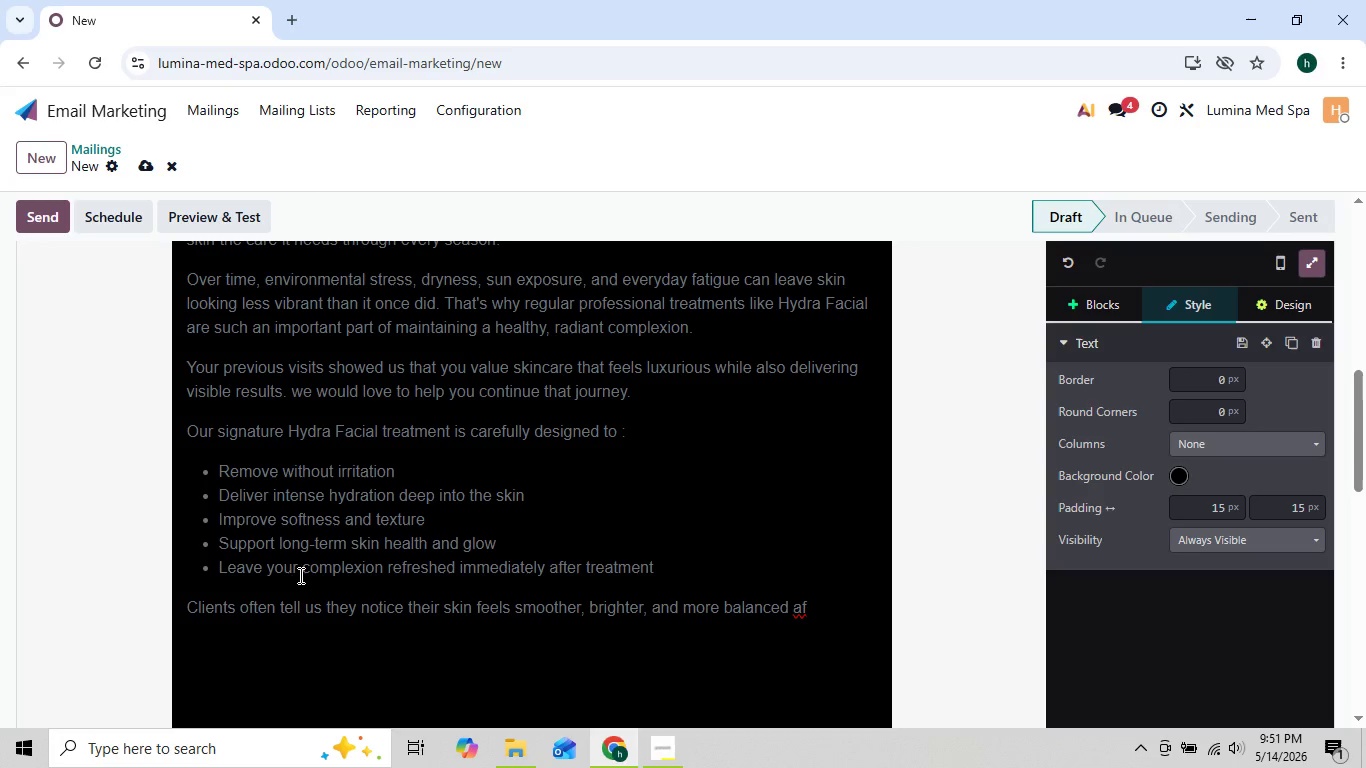 
key(ArrowRight)
 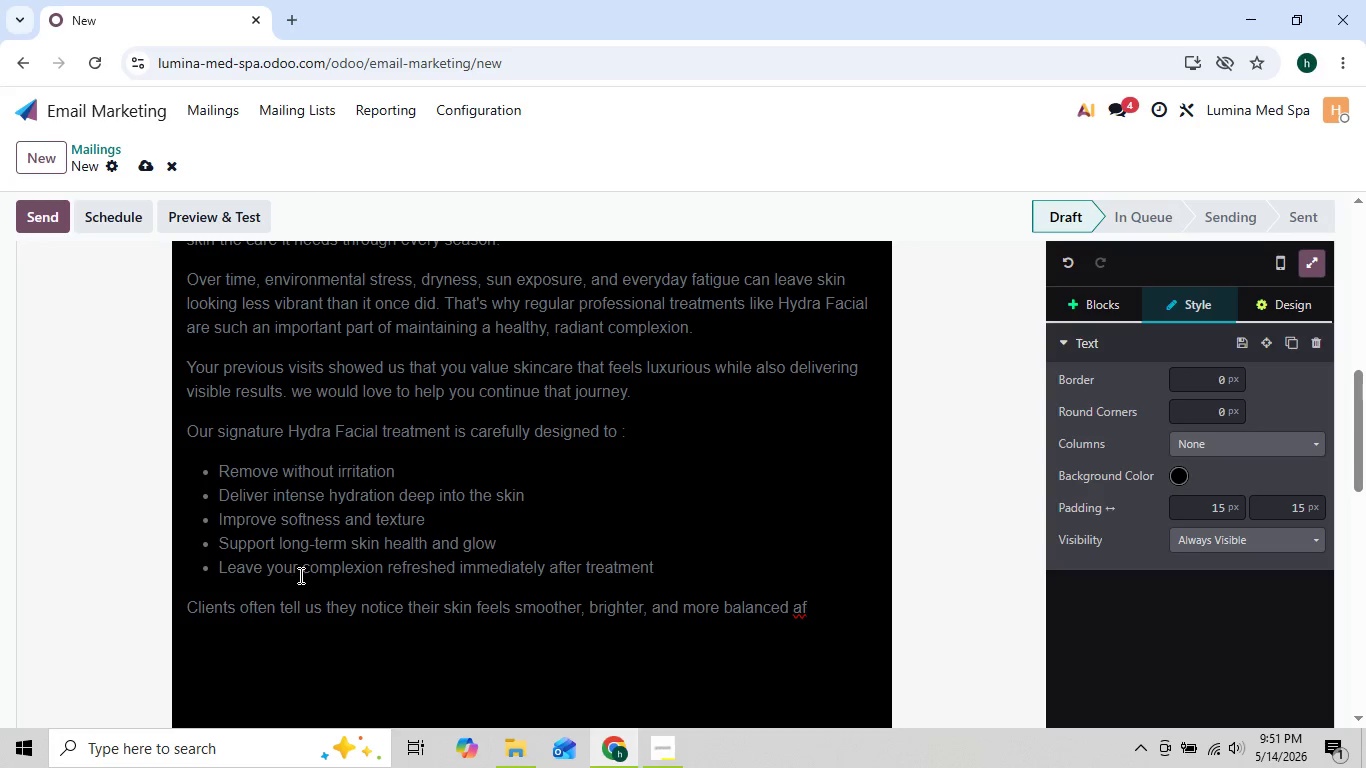 
type(ter)
 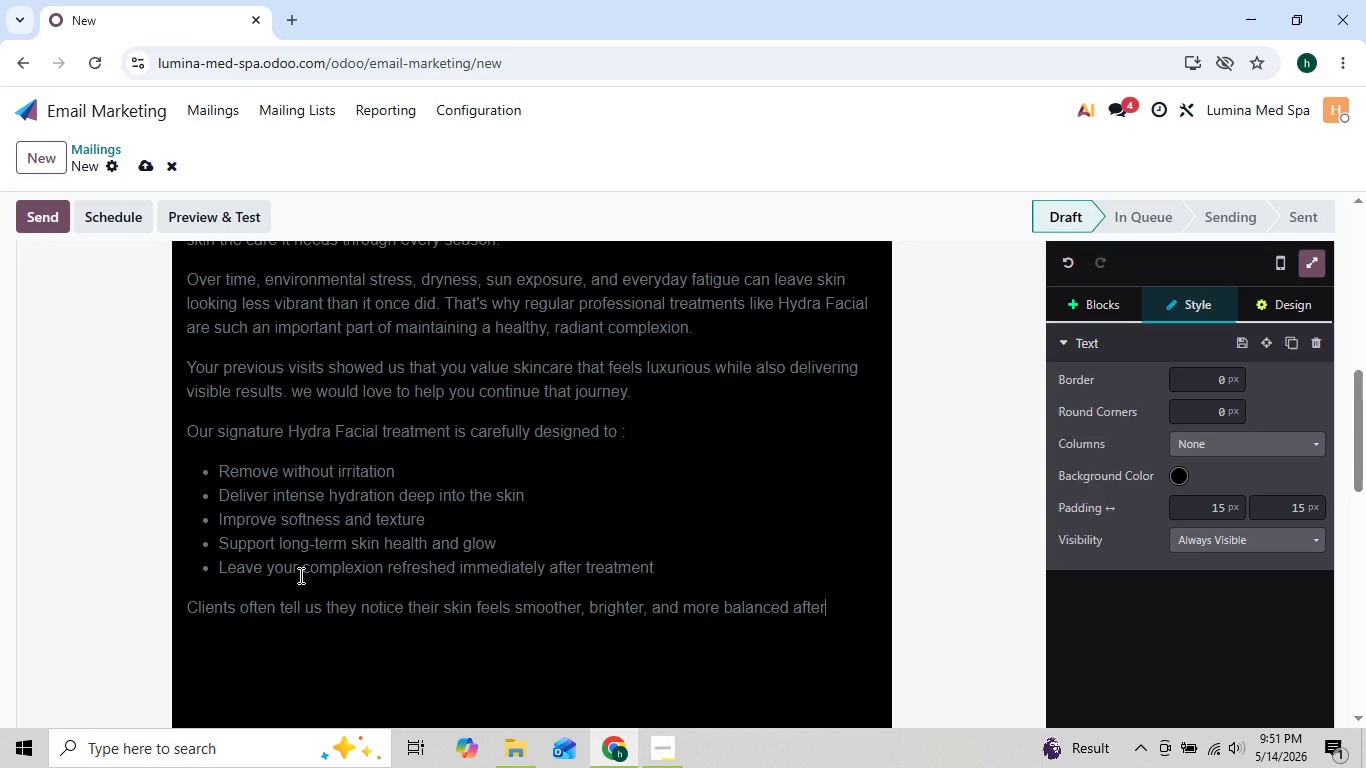 
key(ArrowLeft)
 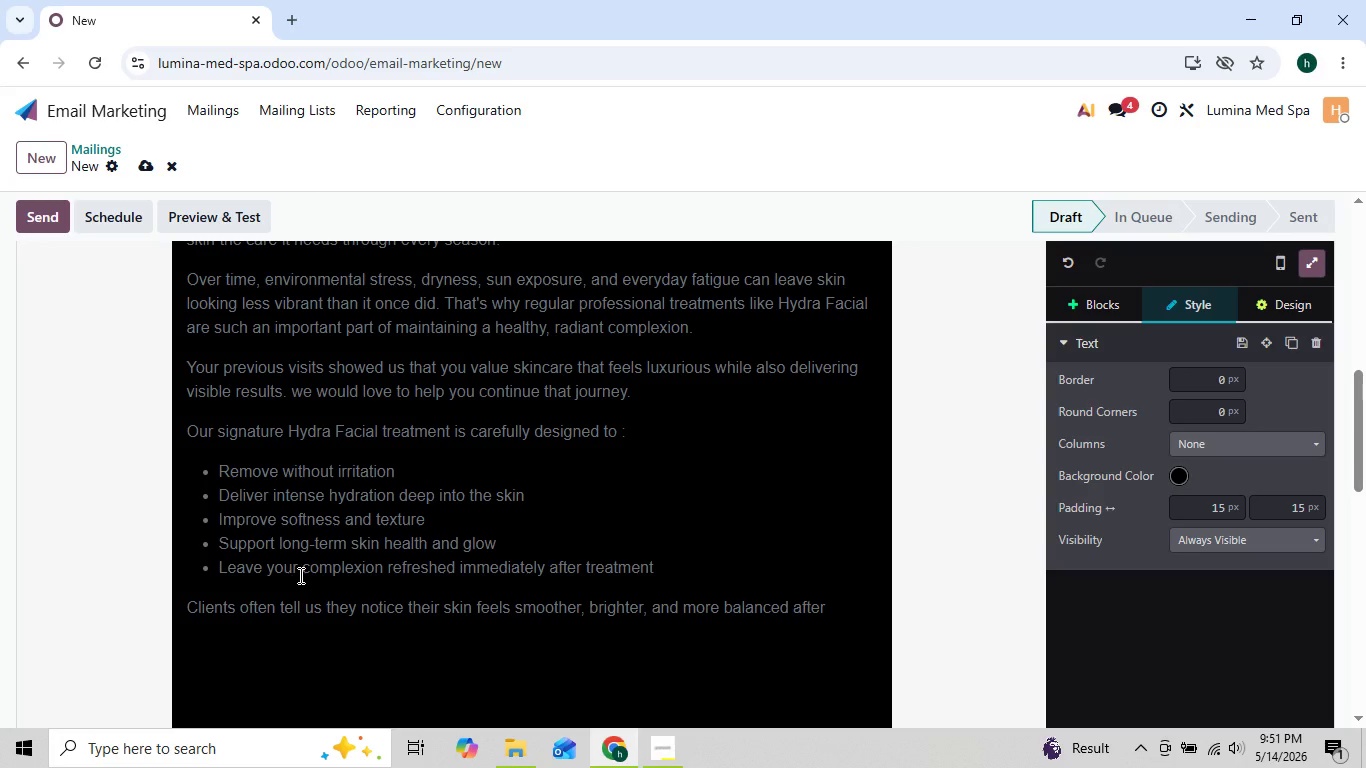 
key(ArrowLeft)
 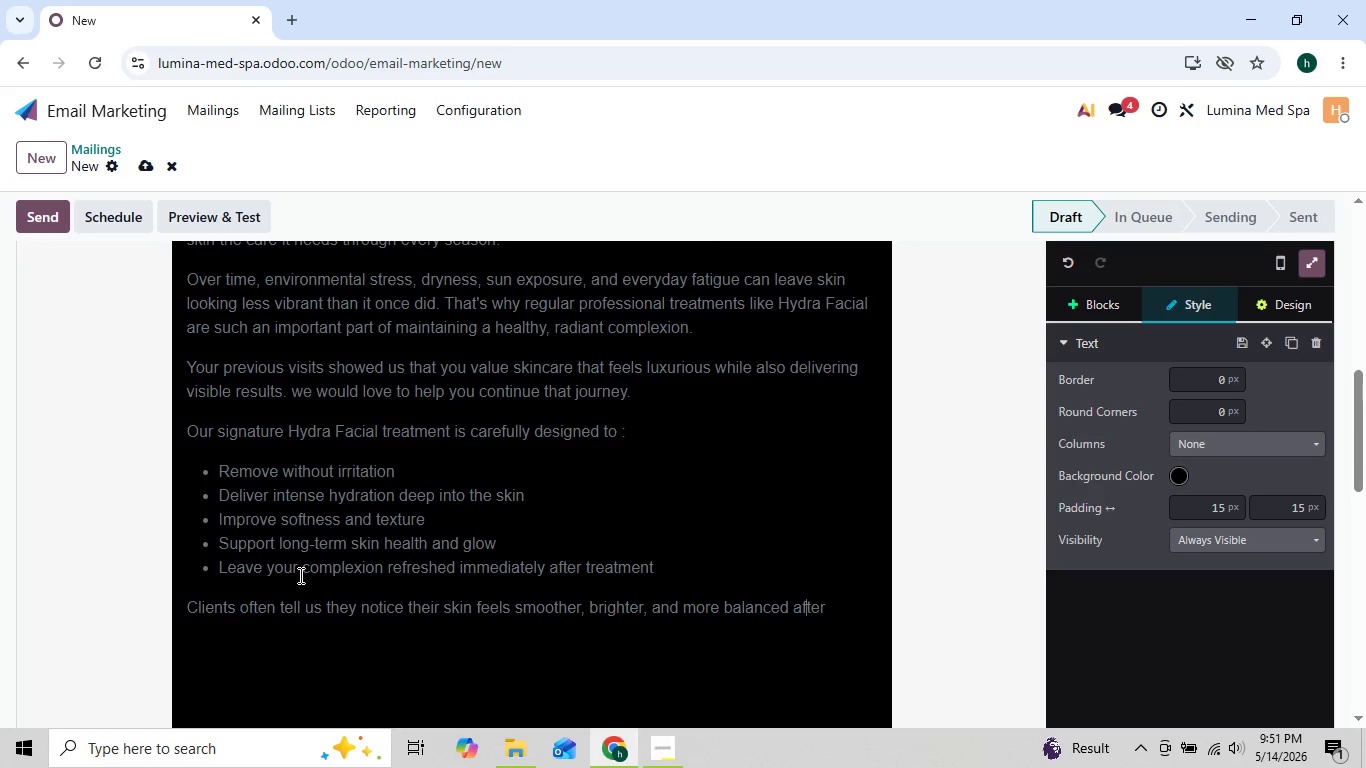 
key(ArrowLeft)
 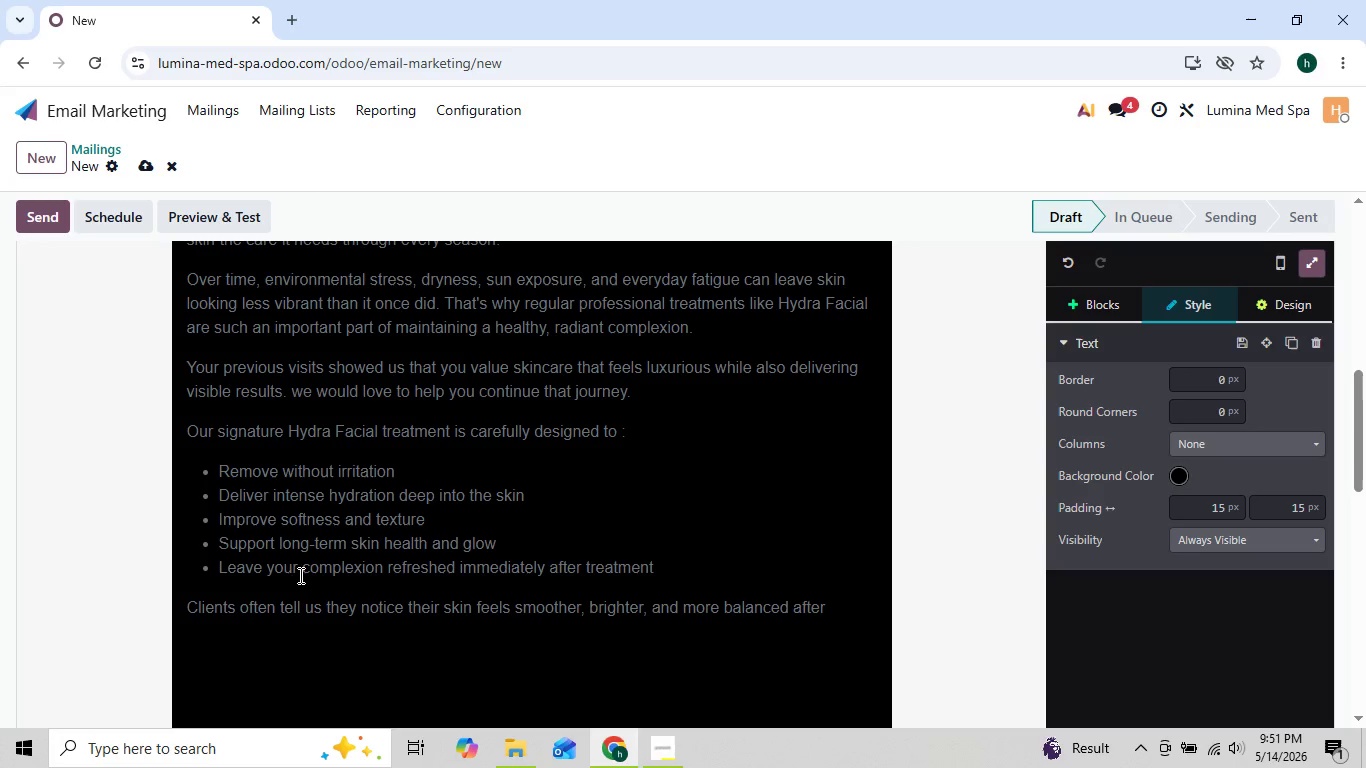 
key(ArrowLeft)
 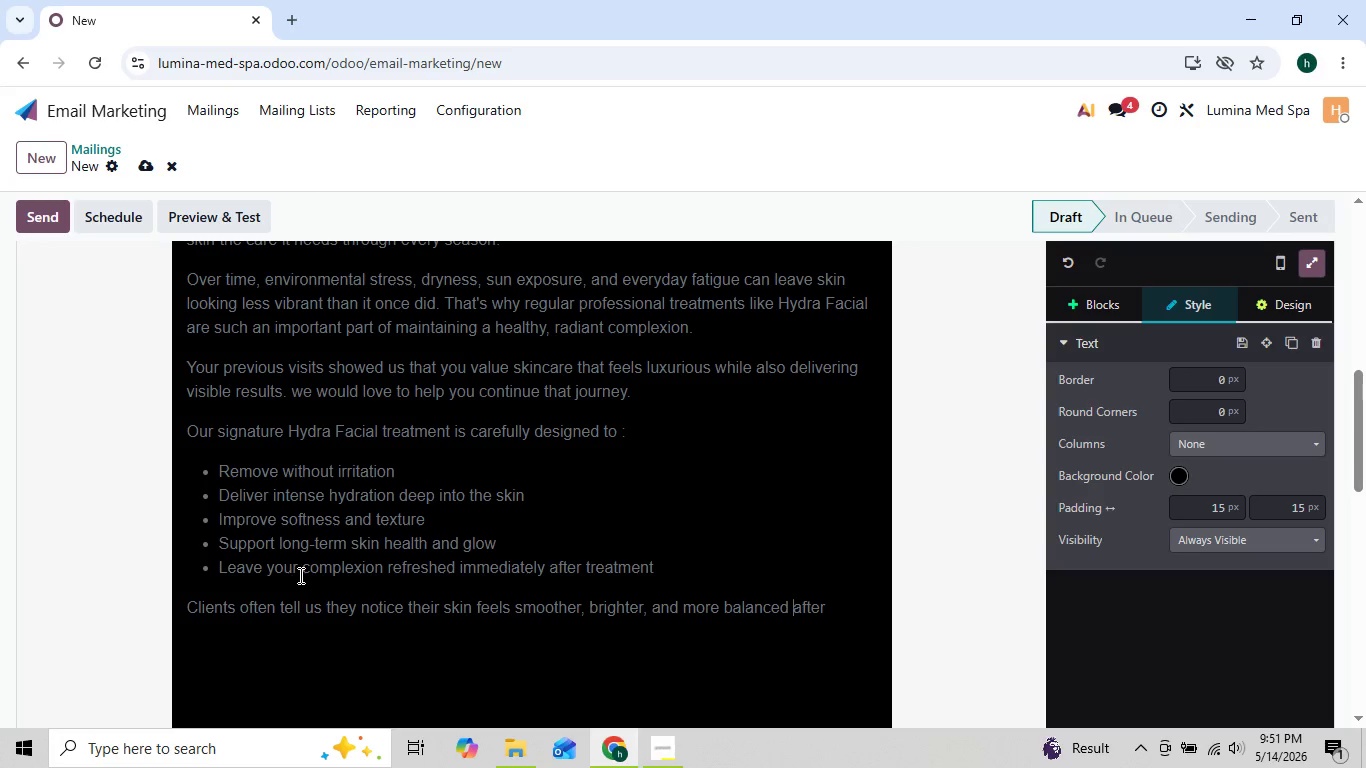 
key(ArrowLeft)
 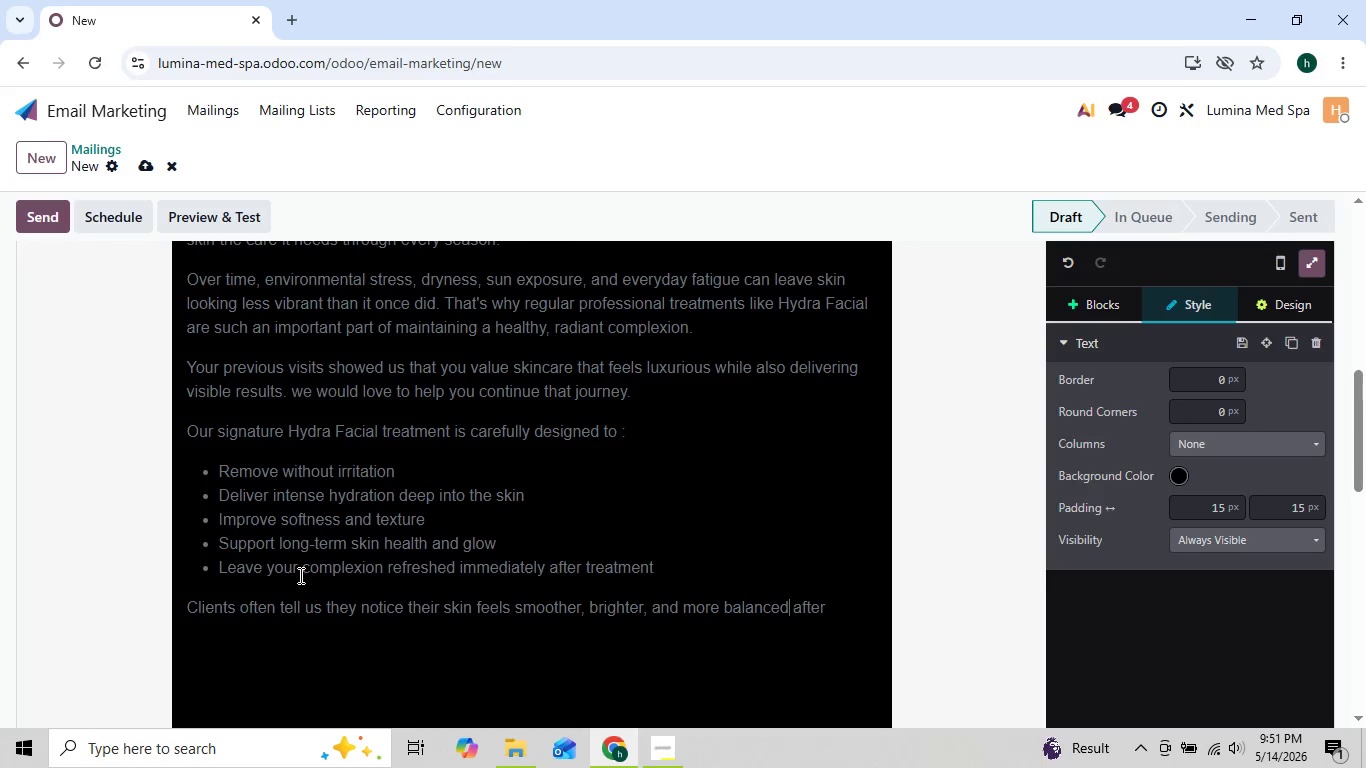 
key(ArrowLeft)
 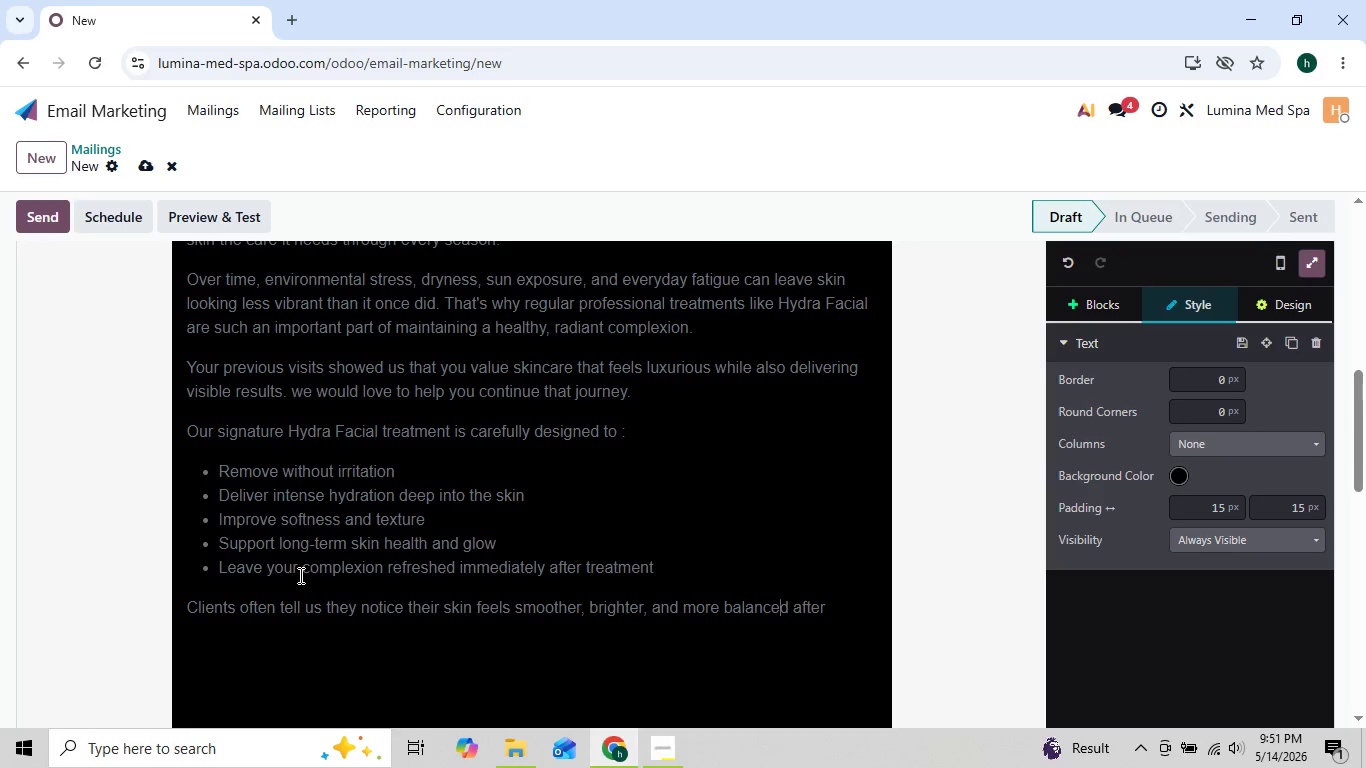 
key(ArrowLeft)
 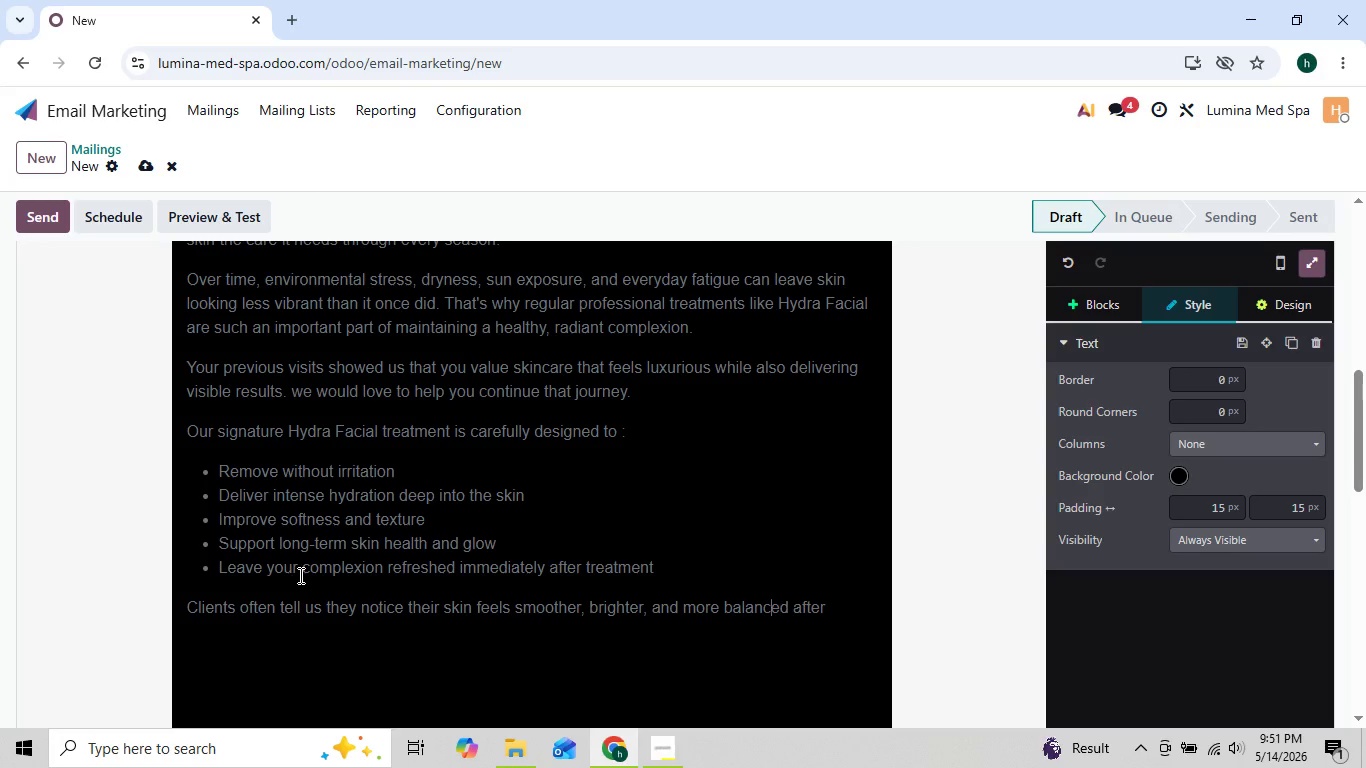 
key(ArrowLeft)
 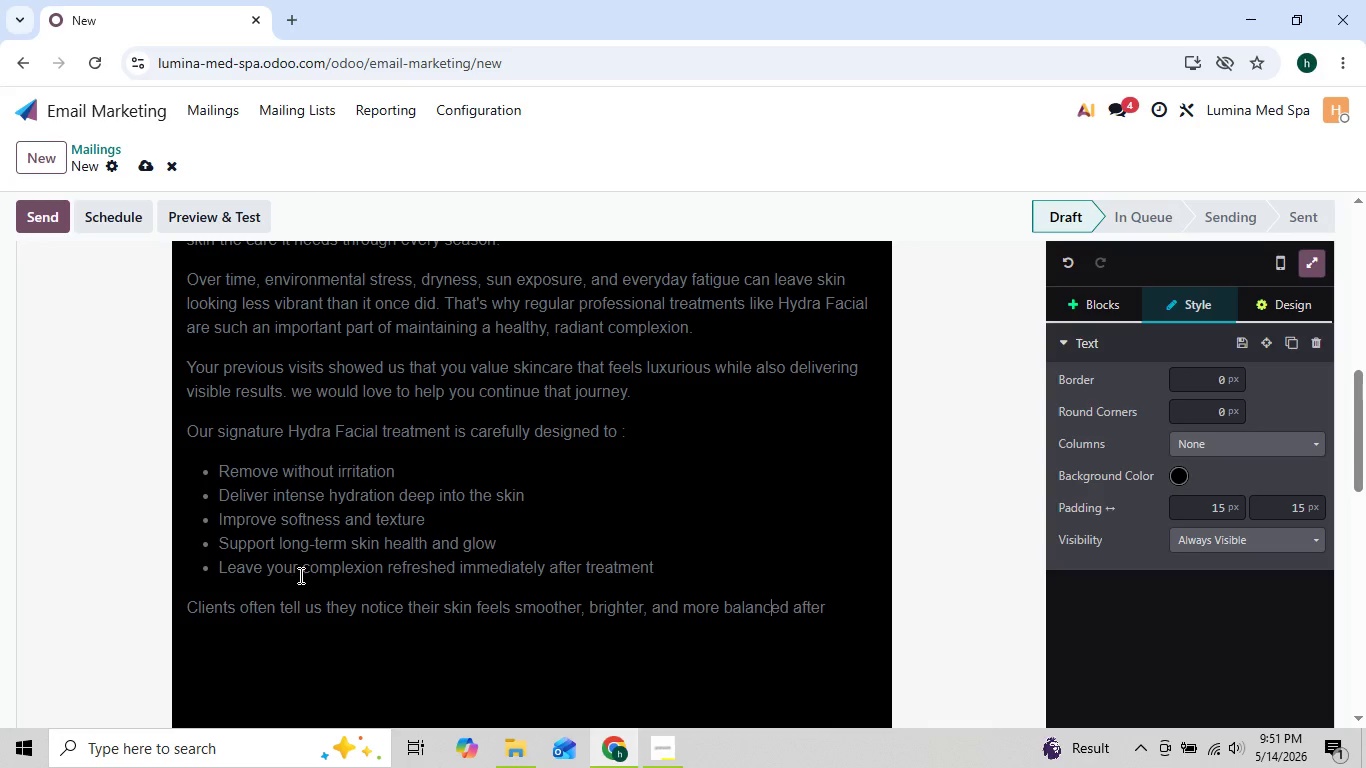 
key(ArrowLeft)
 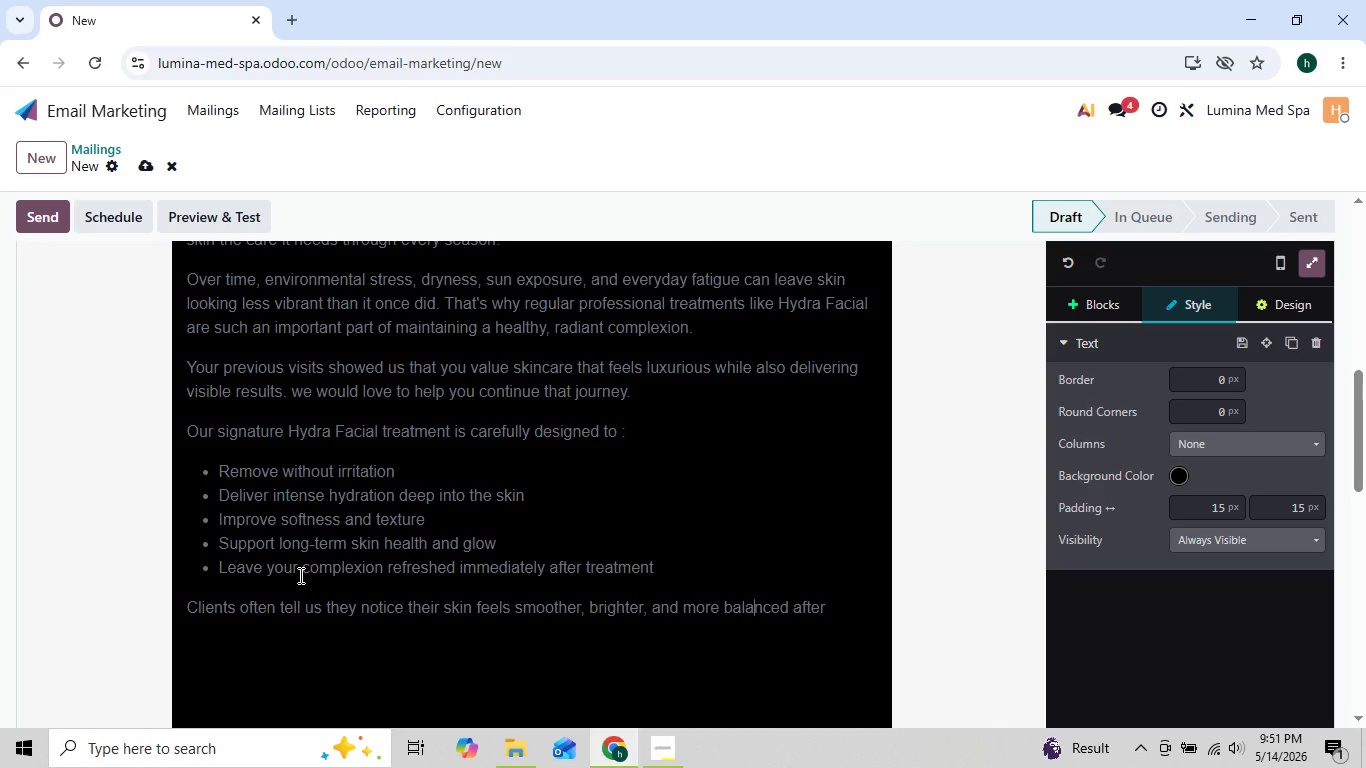 
key(ArrowLeft)
 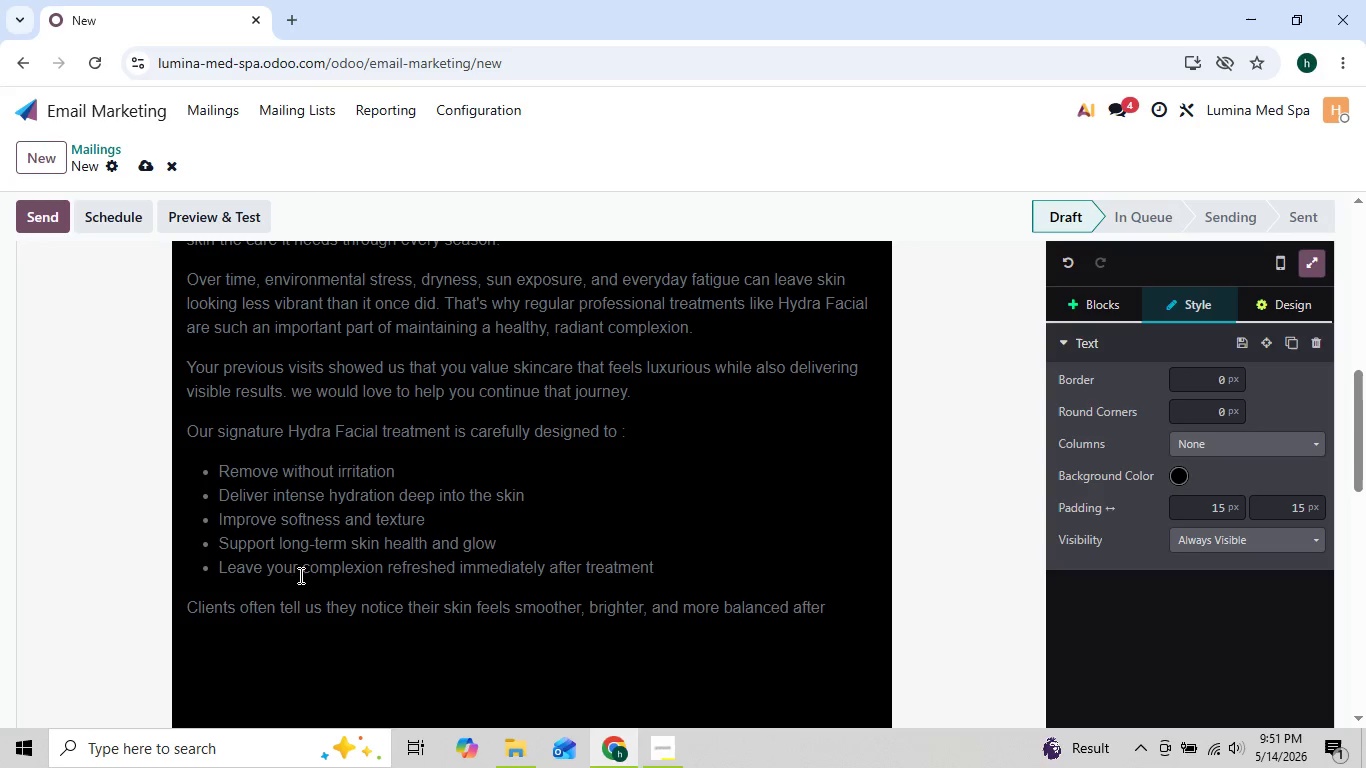 
key(ArrowRight)
 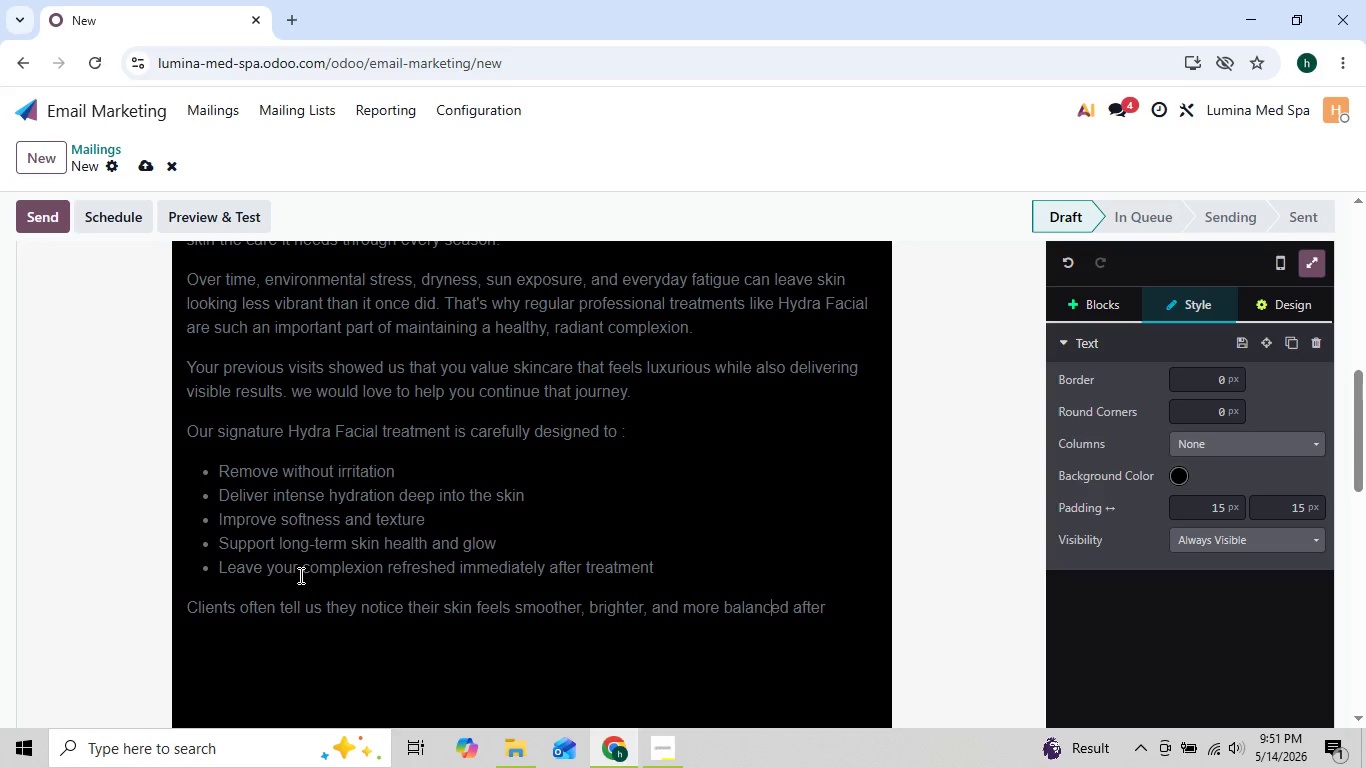 
key(ArrowRight)
 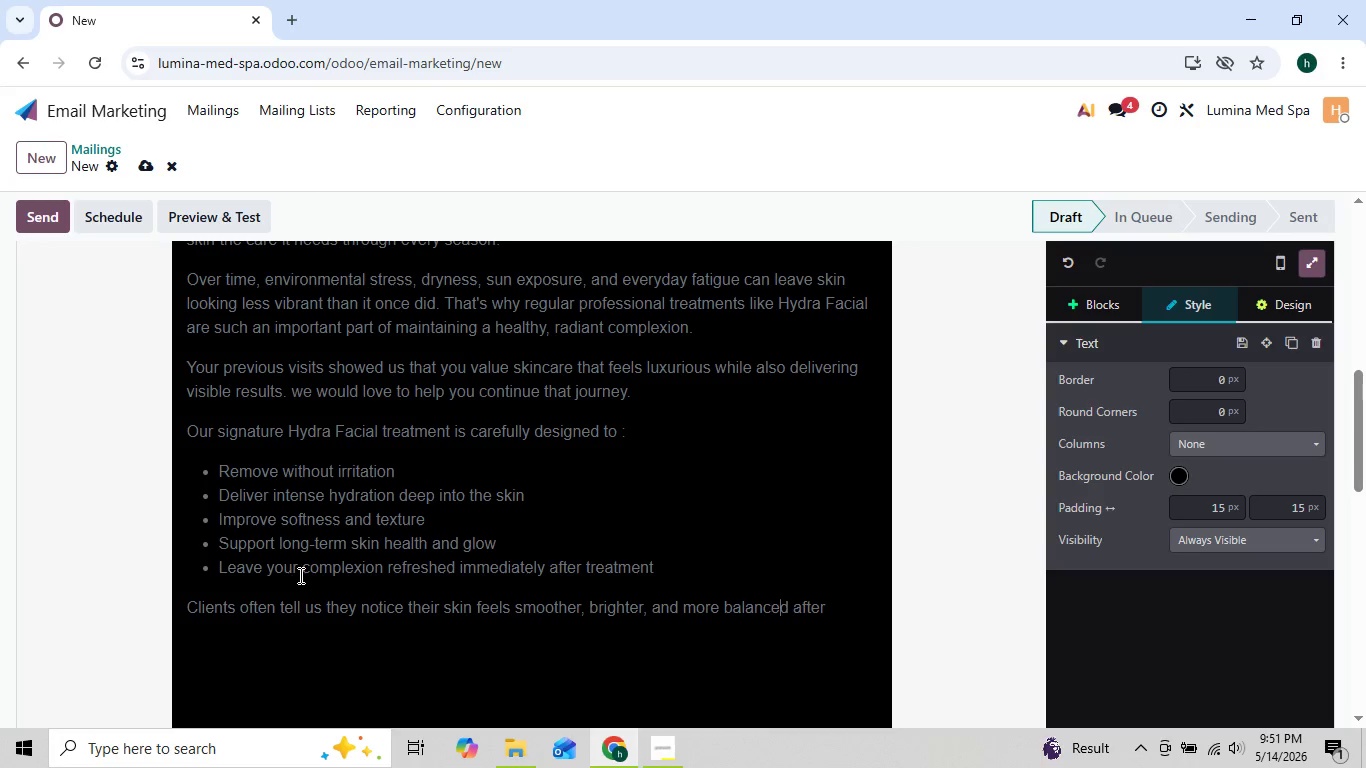 
key(ArrowRight)
 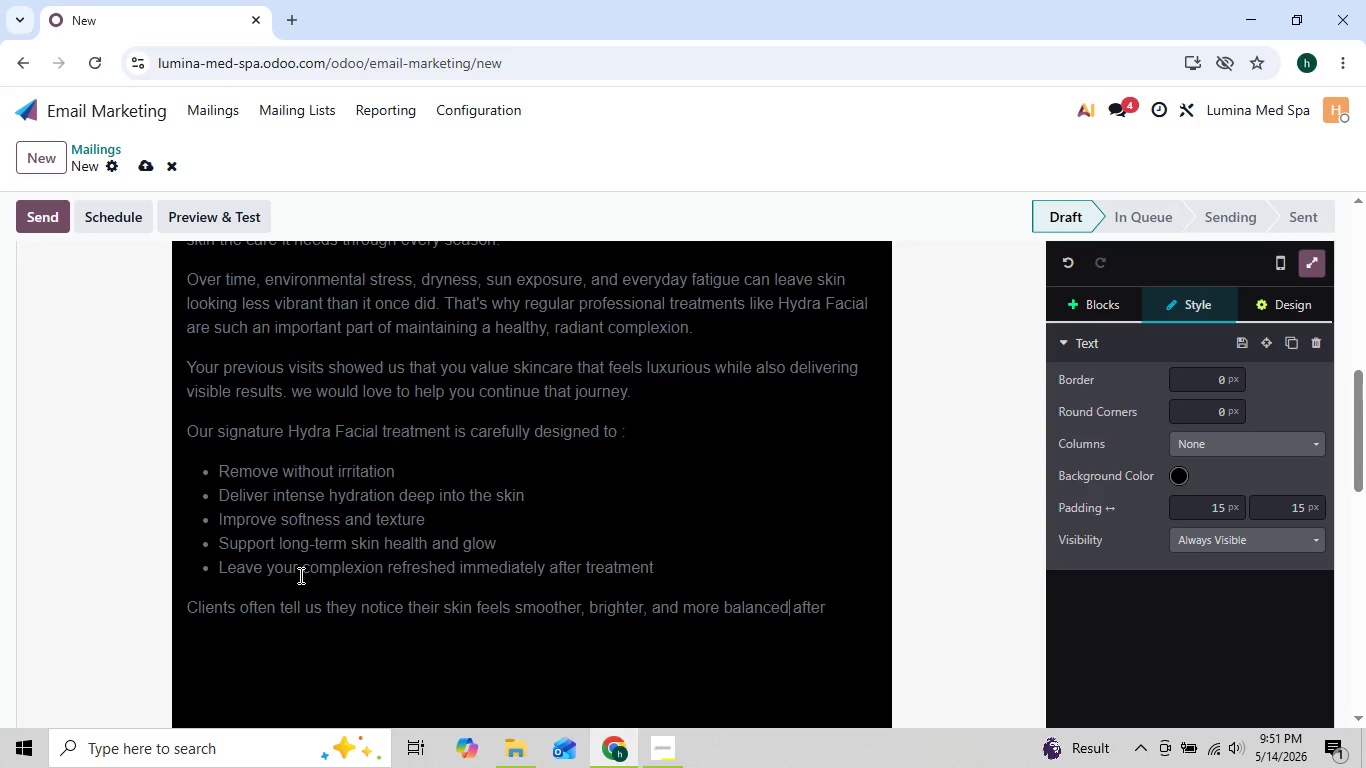 
key(ArrowRight)
 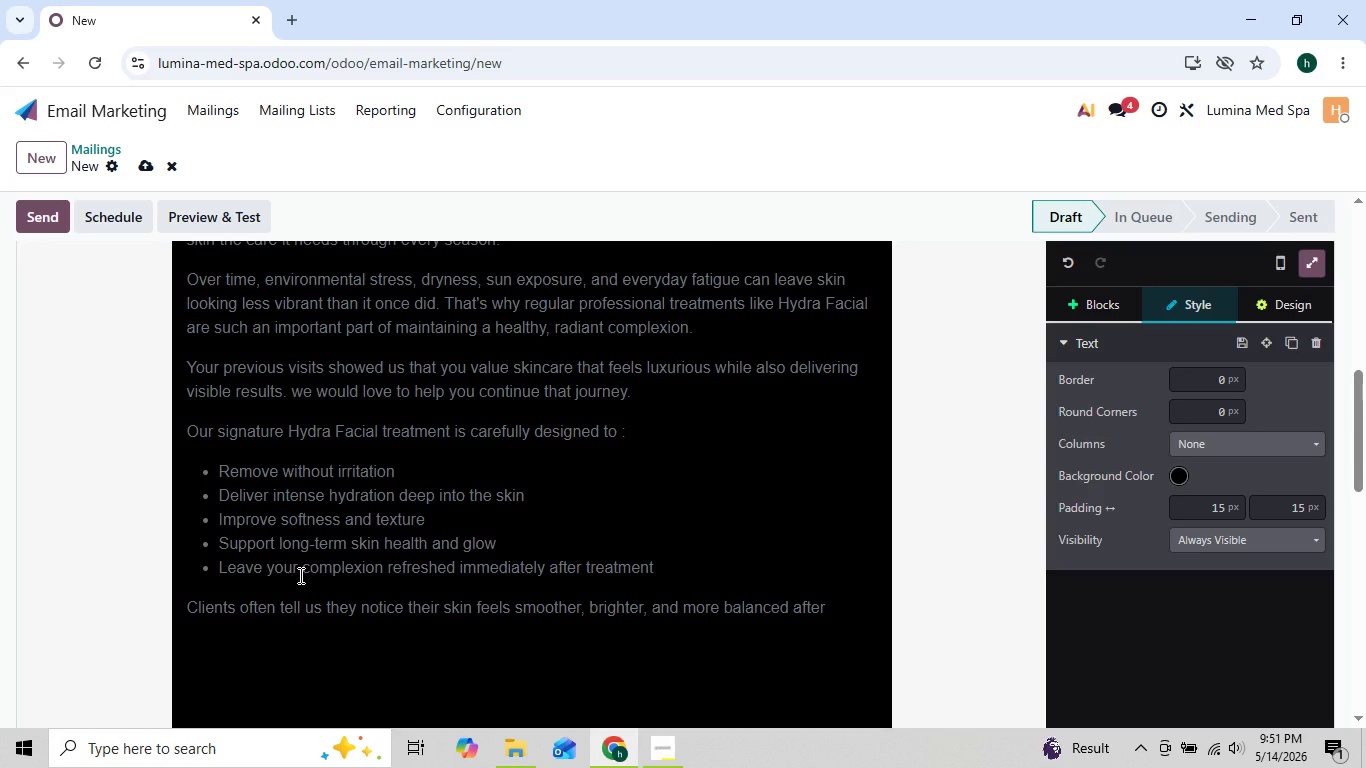 
key(ArrowRight)
 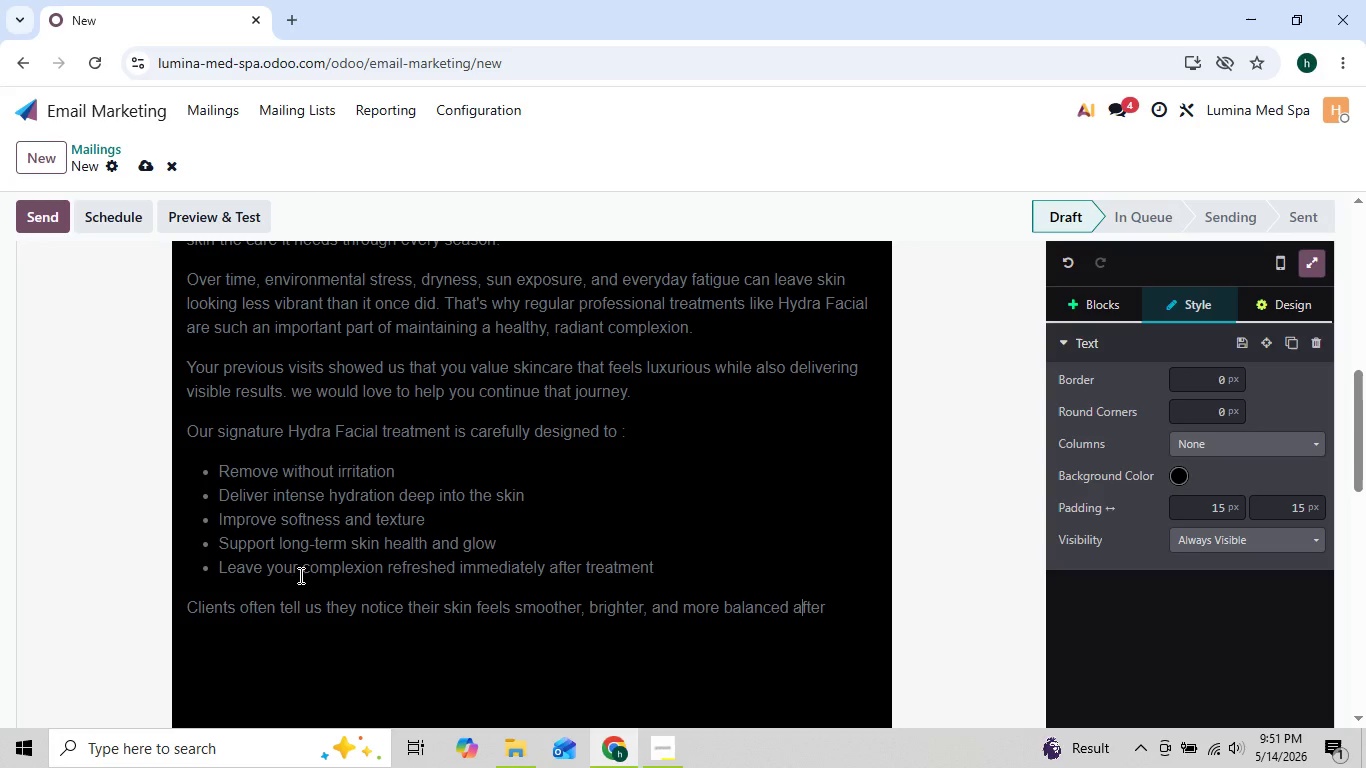 
key(ArrowRight)
 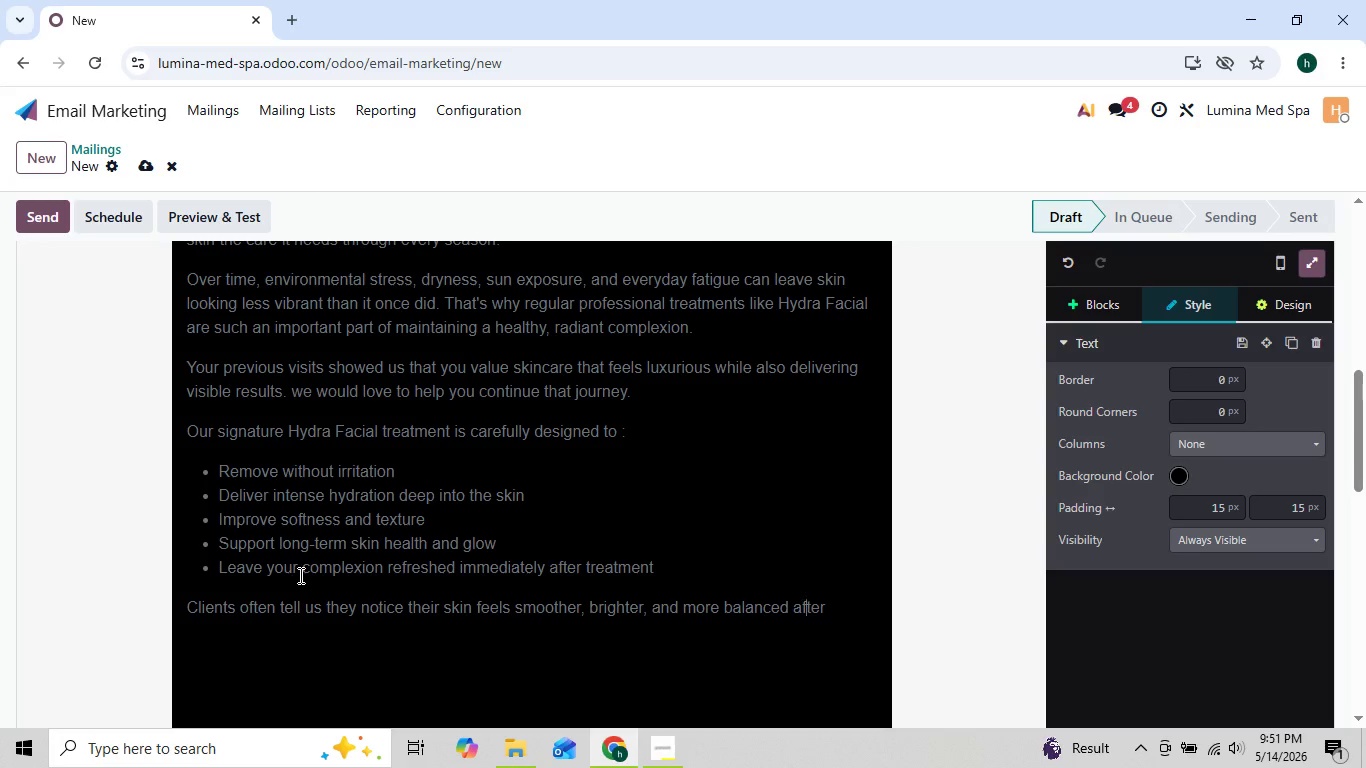 
key(ArrowRight)
 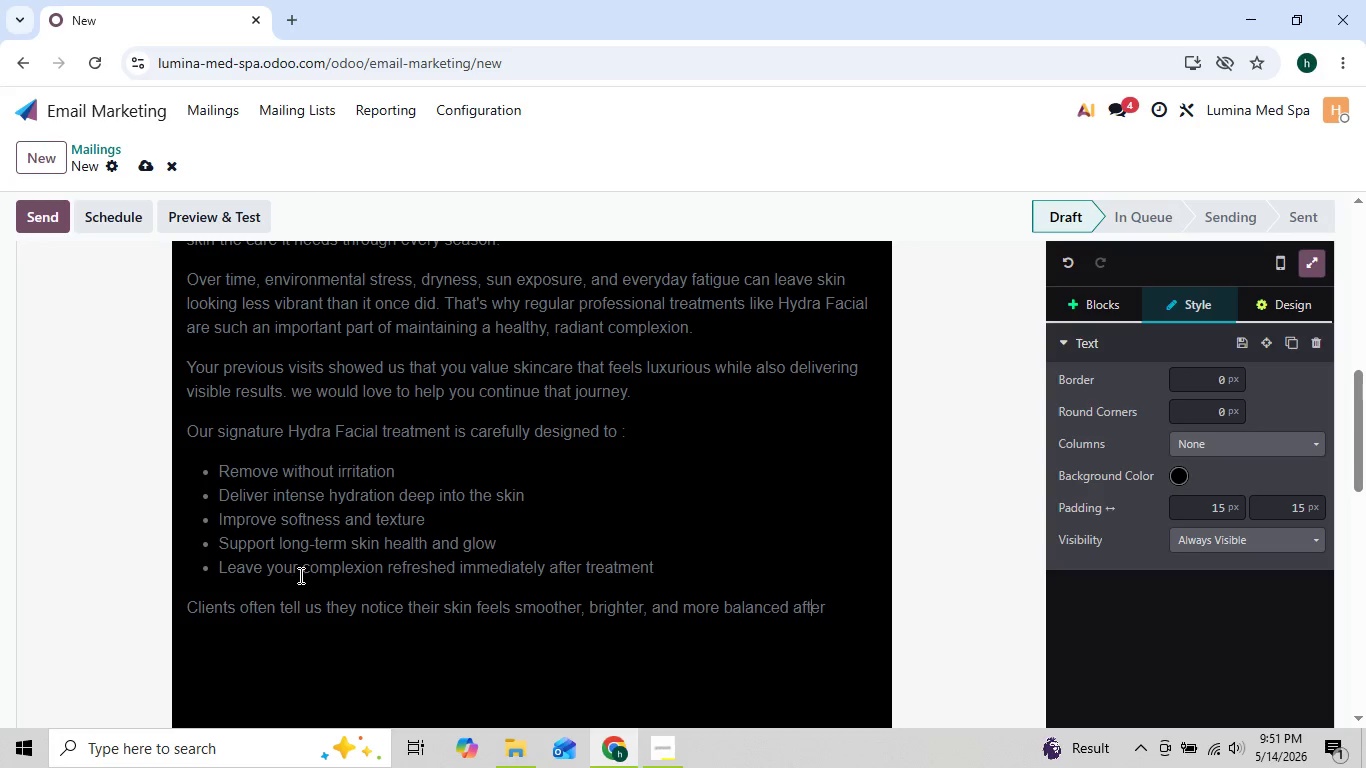 
key(ArrowRight)
 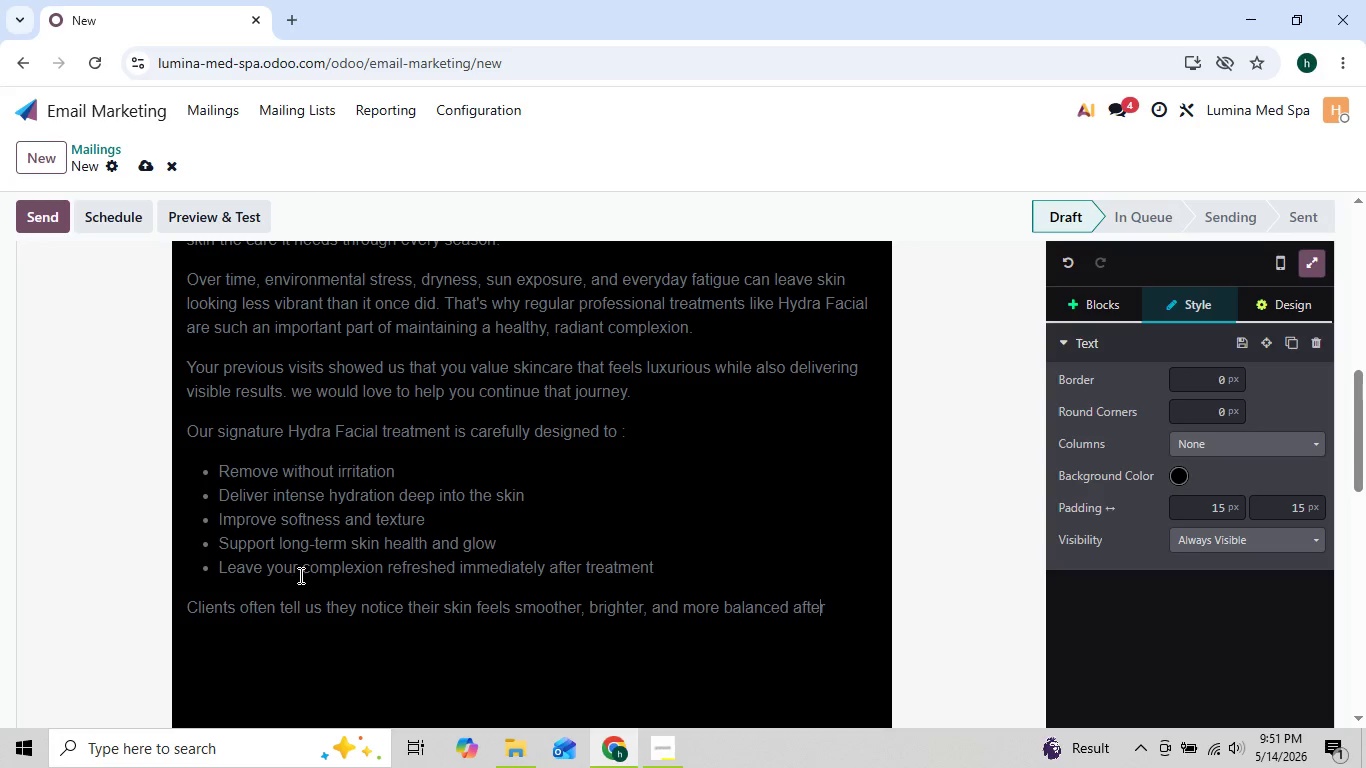 
key(ArrowRight)
 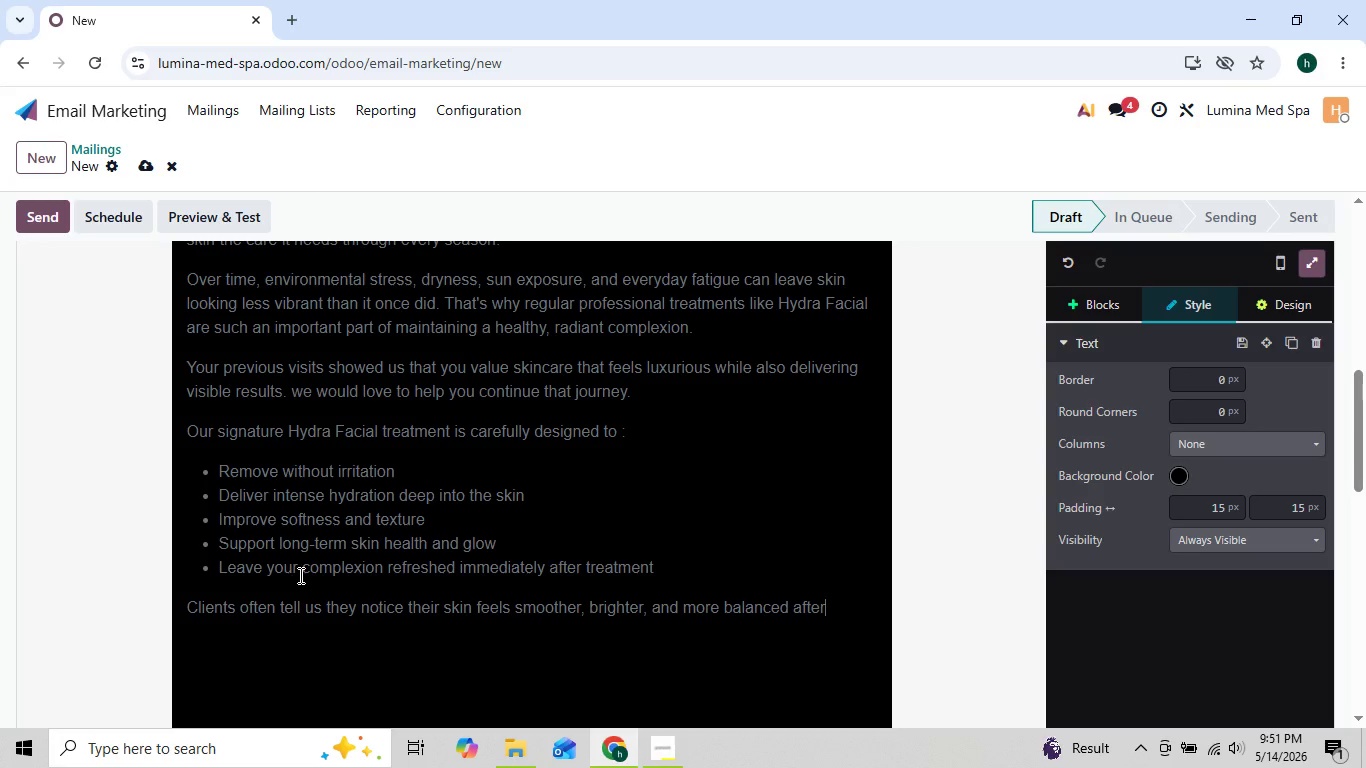 
key(ArrowRight)
 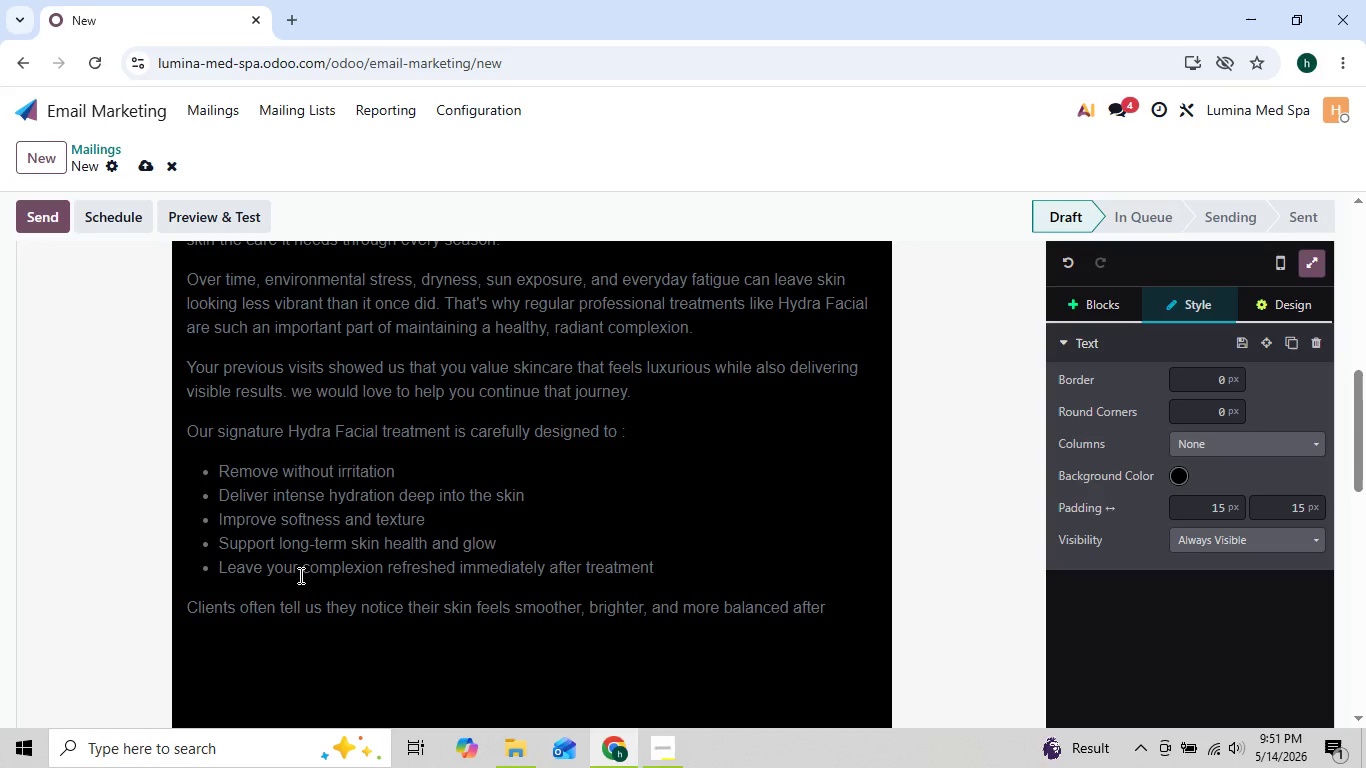 
type( just one session.)
 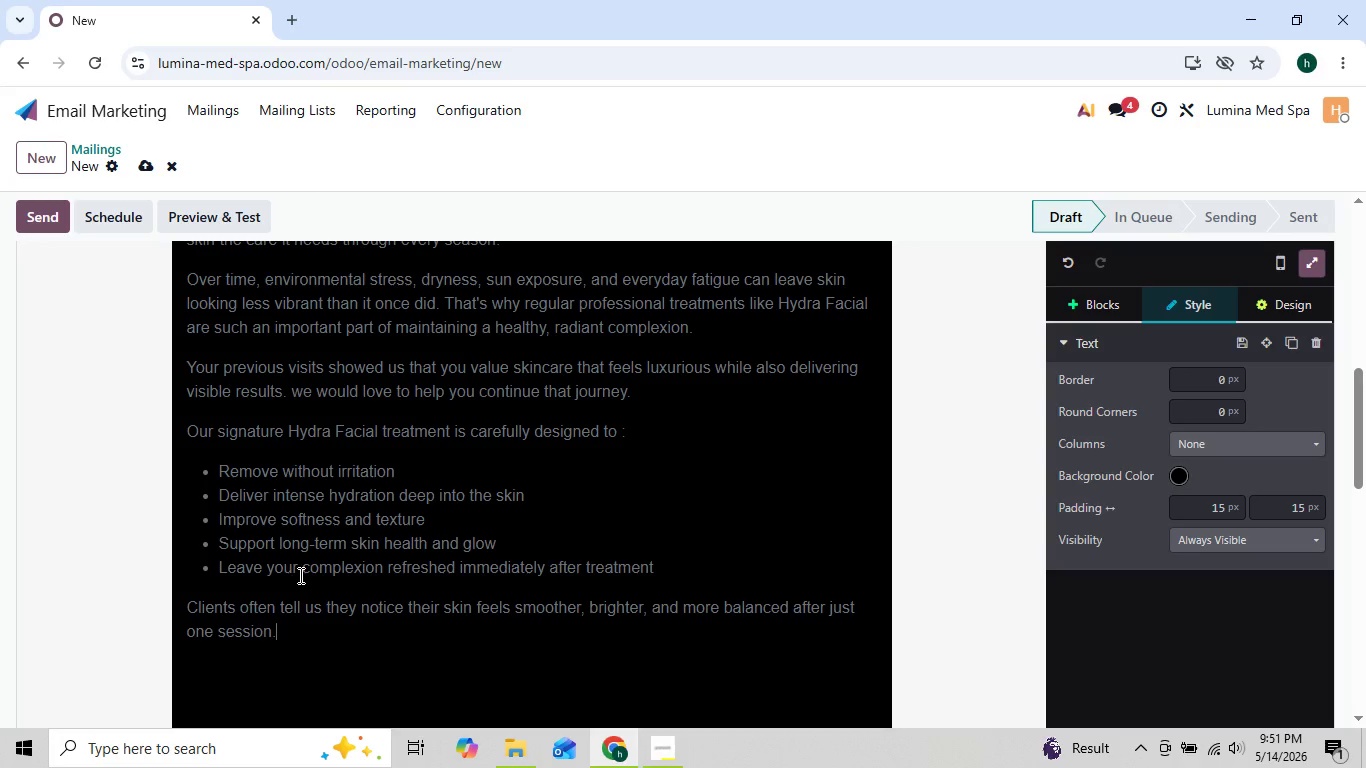 
key(Enter)
 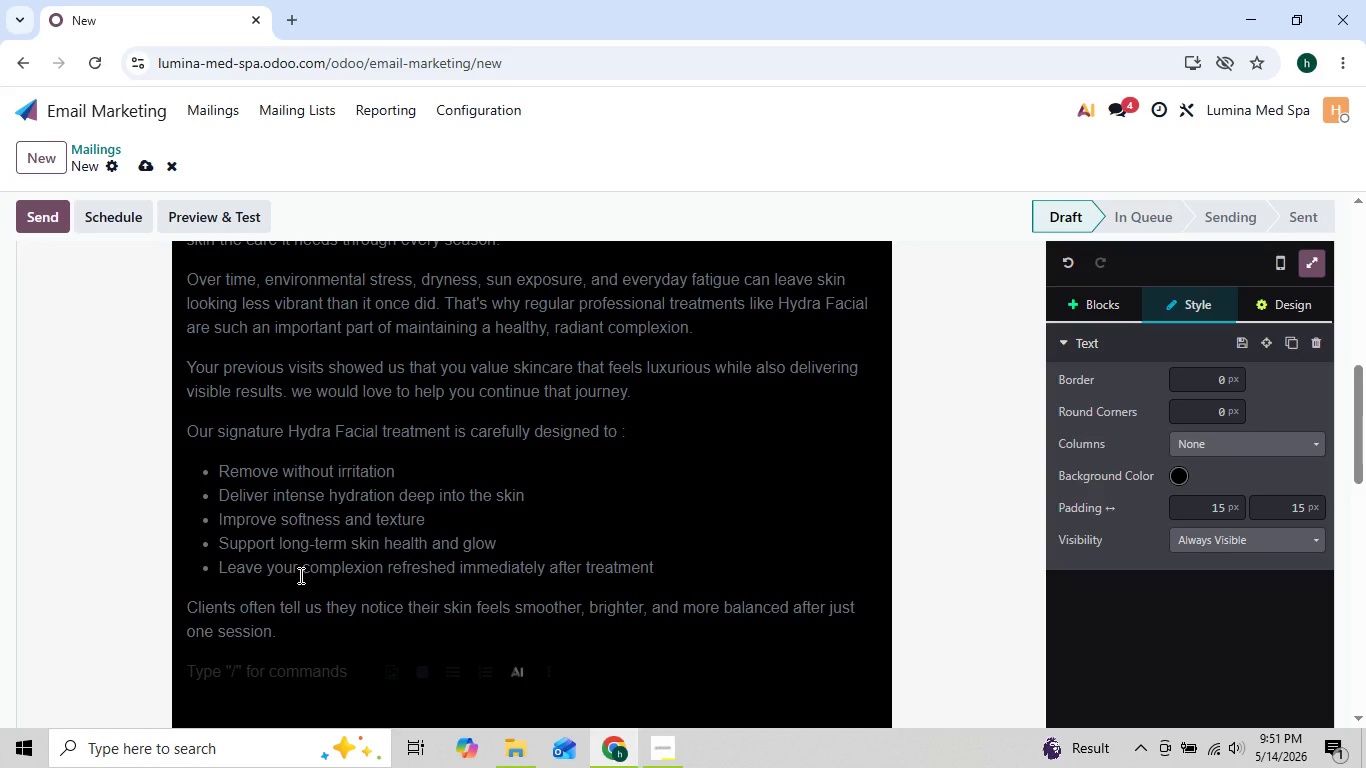 
type(And because you are part of our Lumina community)
 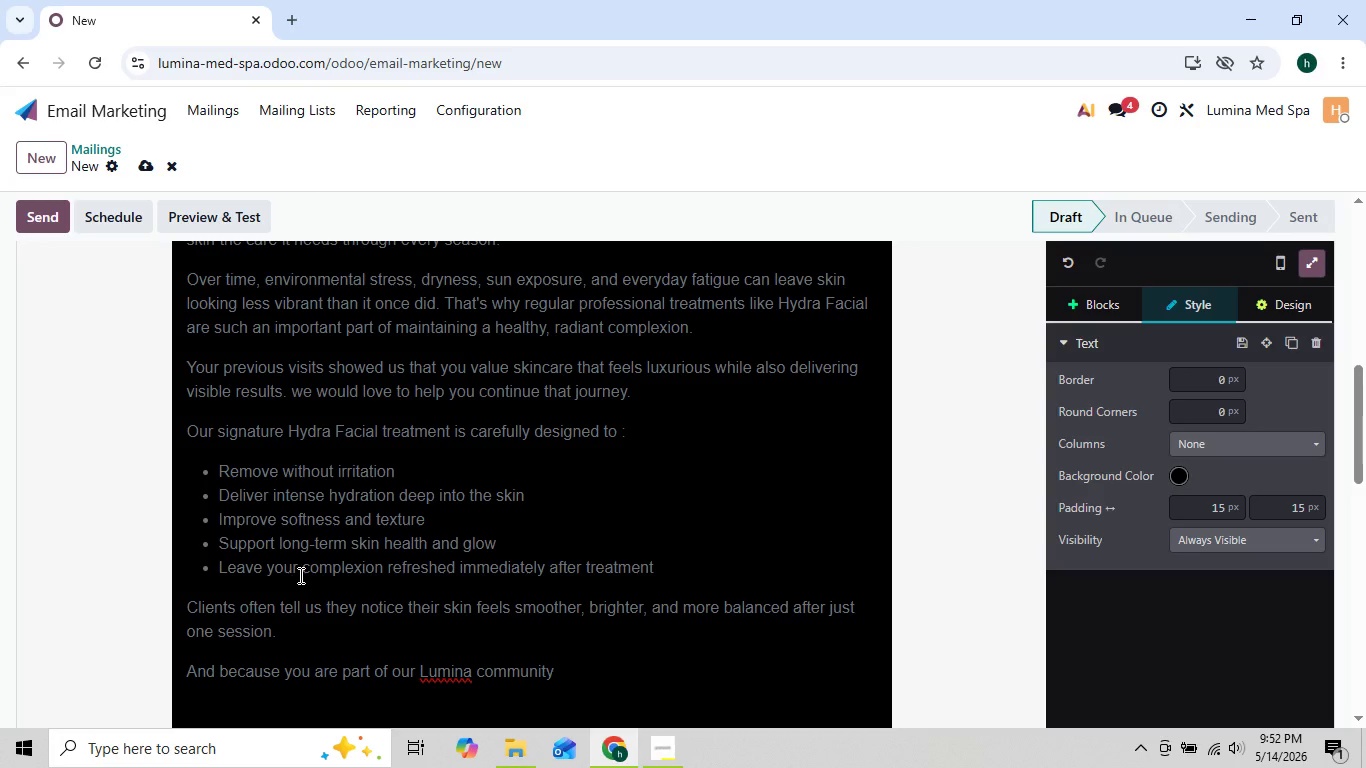 
key(ArrowLeft)
 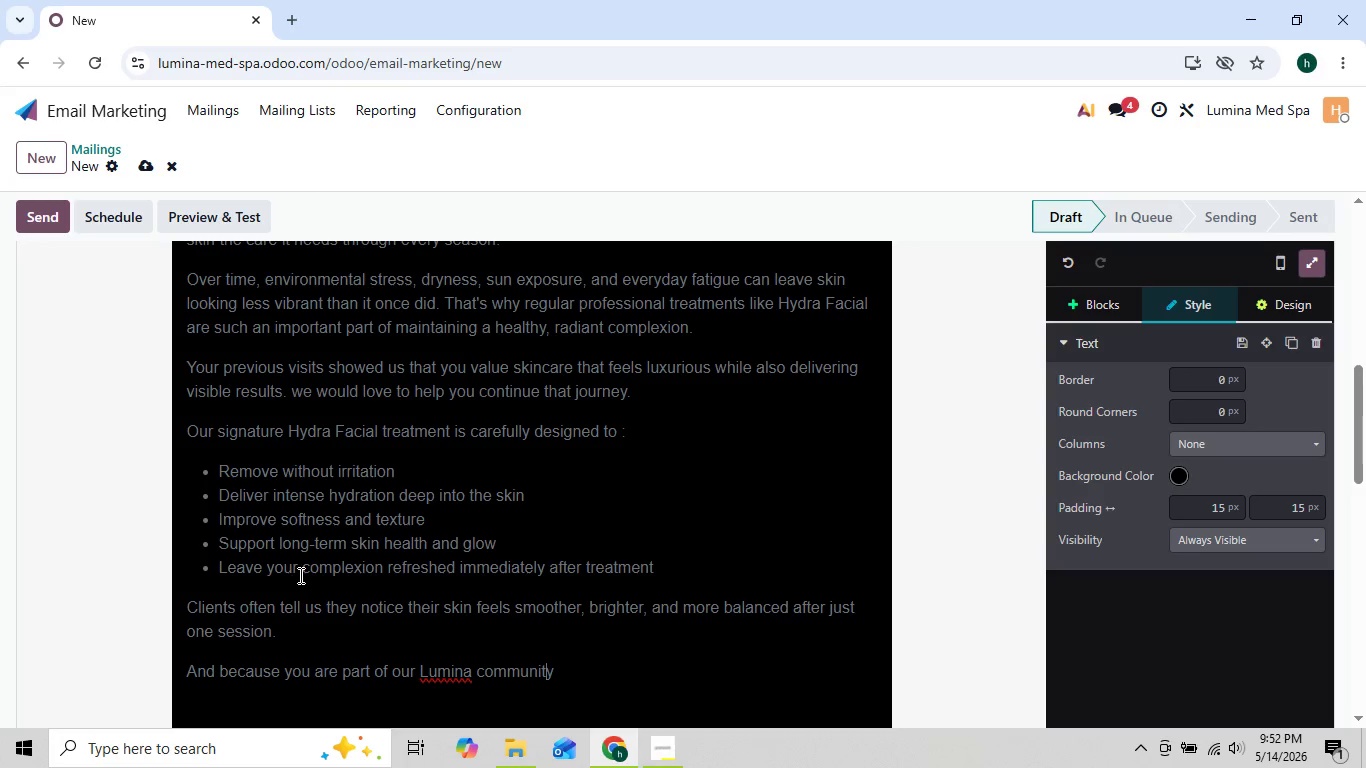 
key(ArrowLeft)
 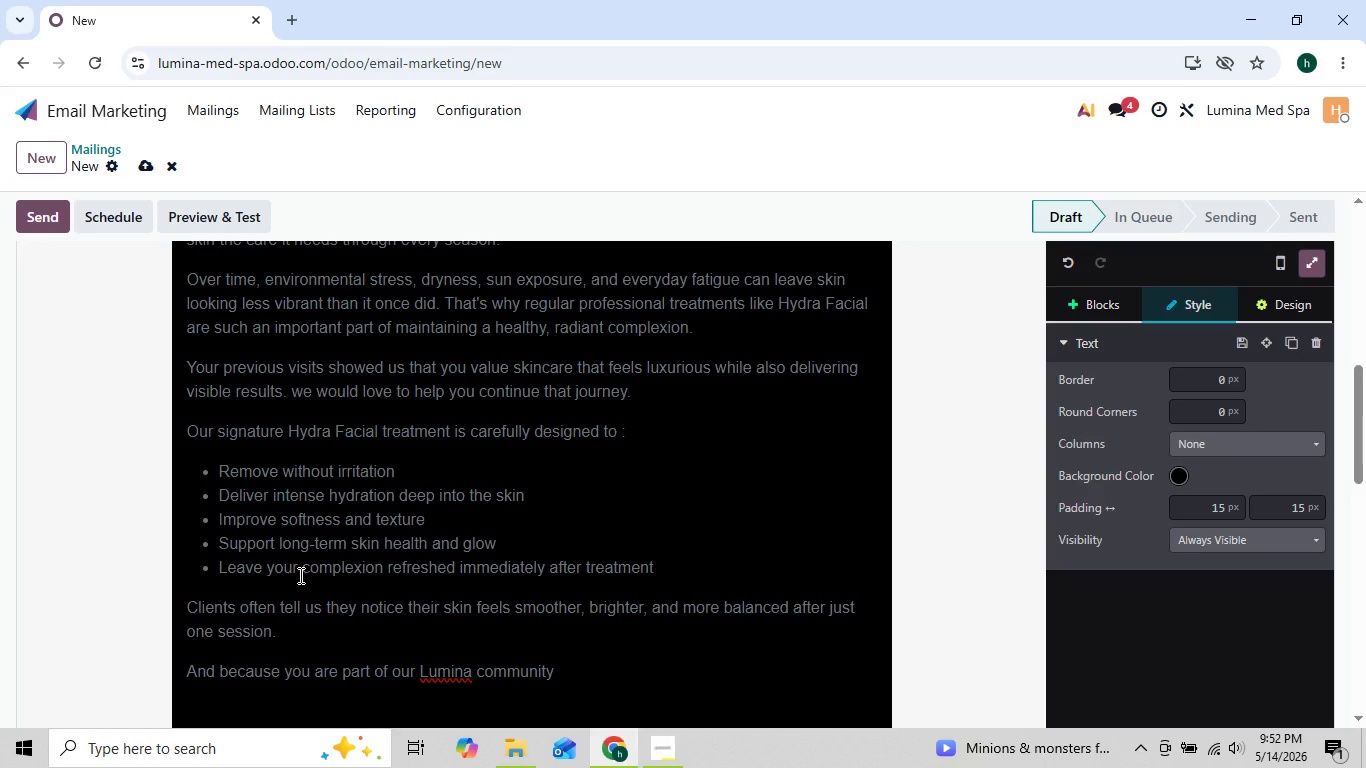 
key(ArrowLeft)
 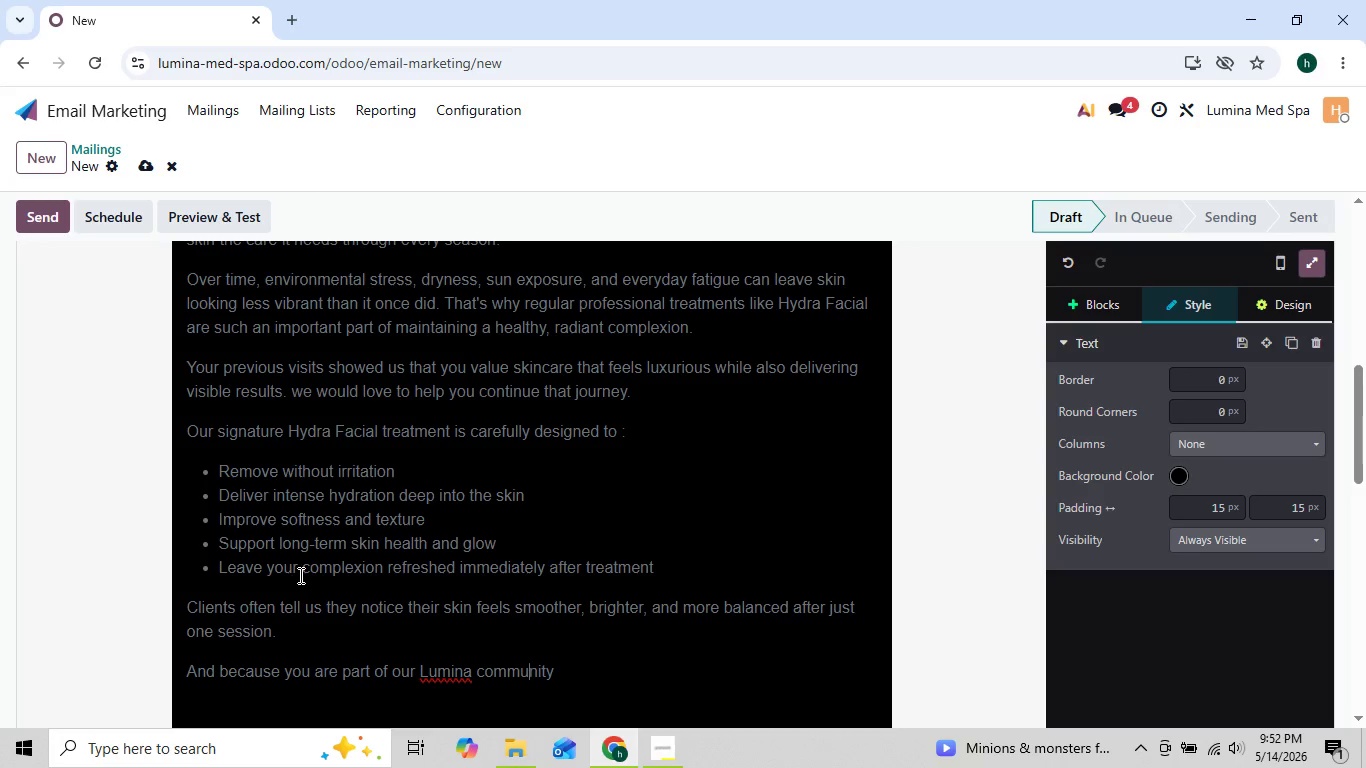 
key(ArrowLeft)
 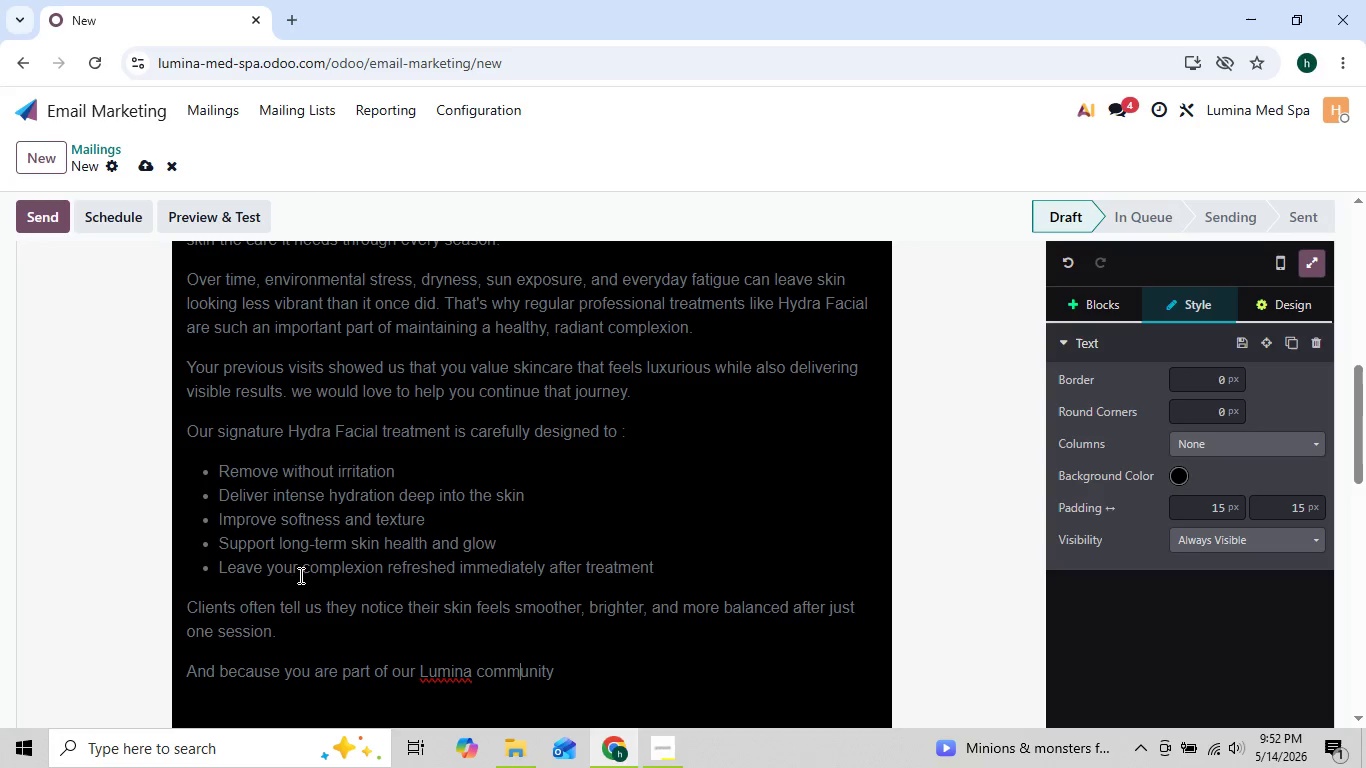 
key(ArrowLeft)
 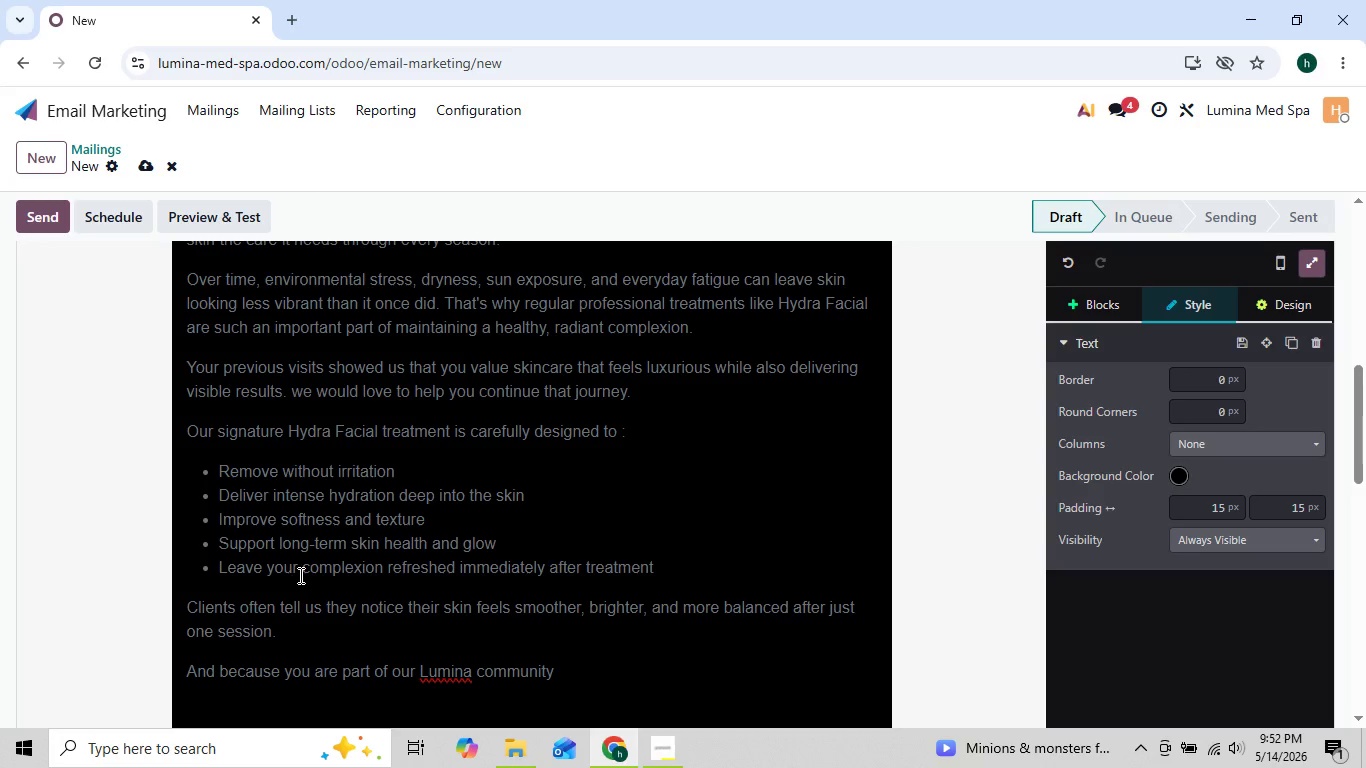 
key(ArrowRight)
 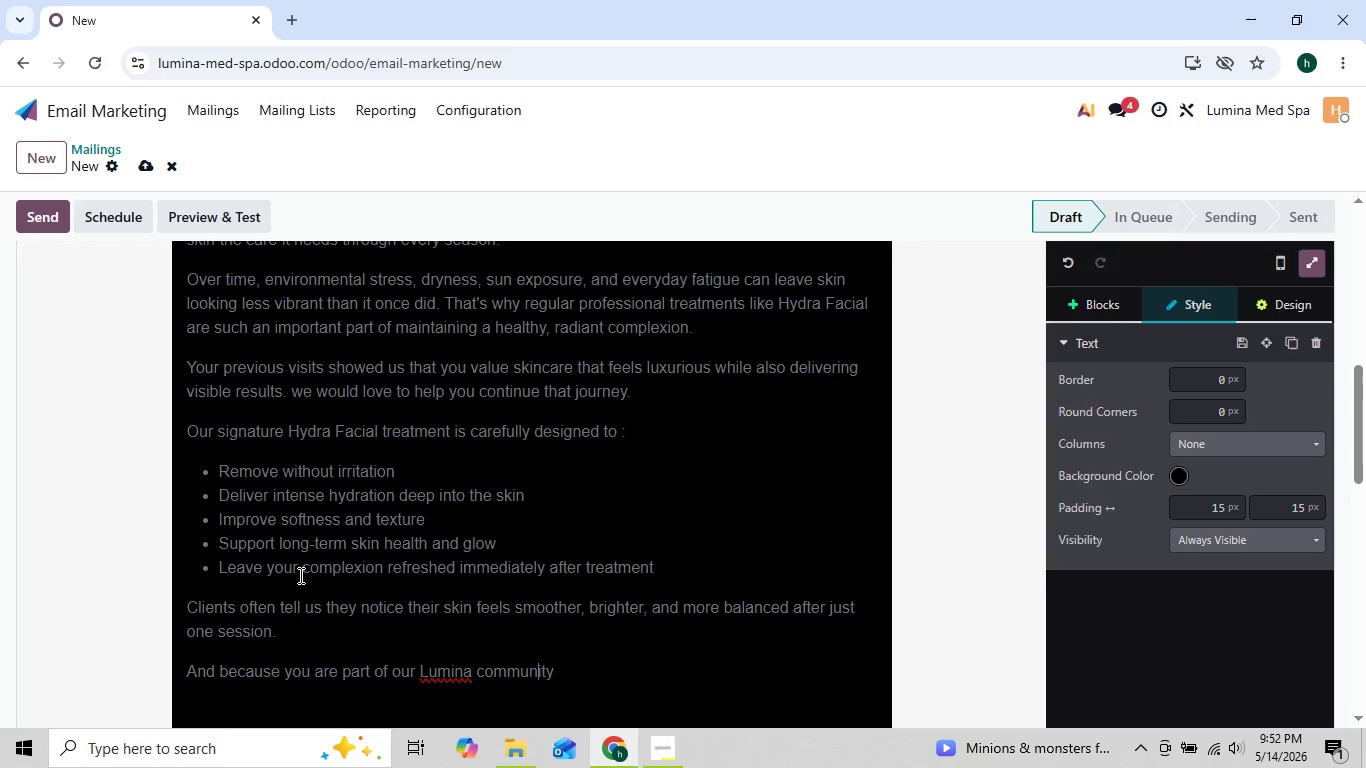 
key(ArrowRight)
 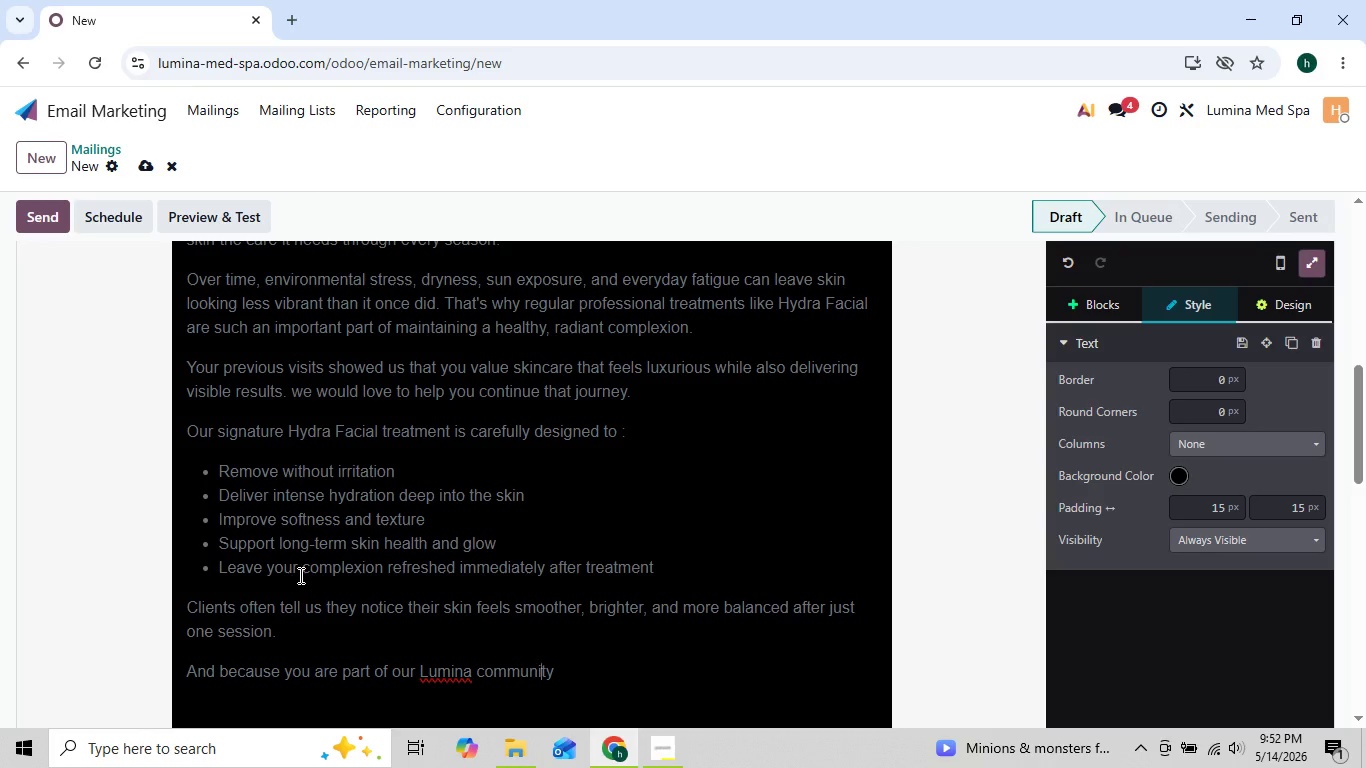 
key(ArrowRight)
 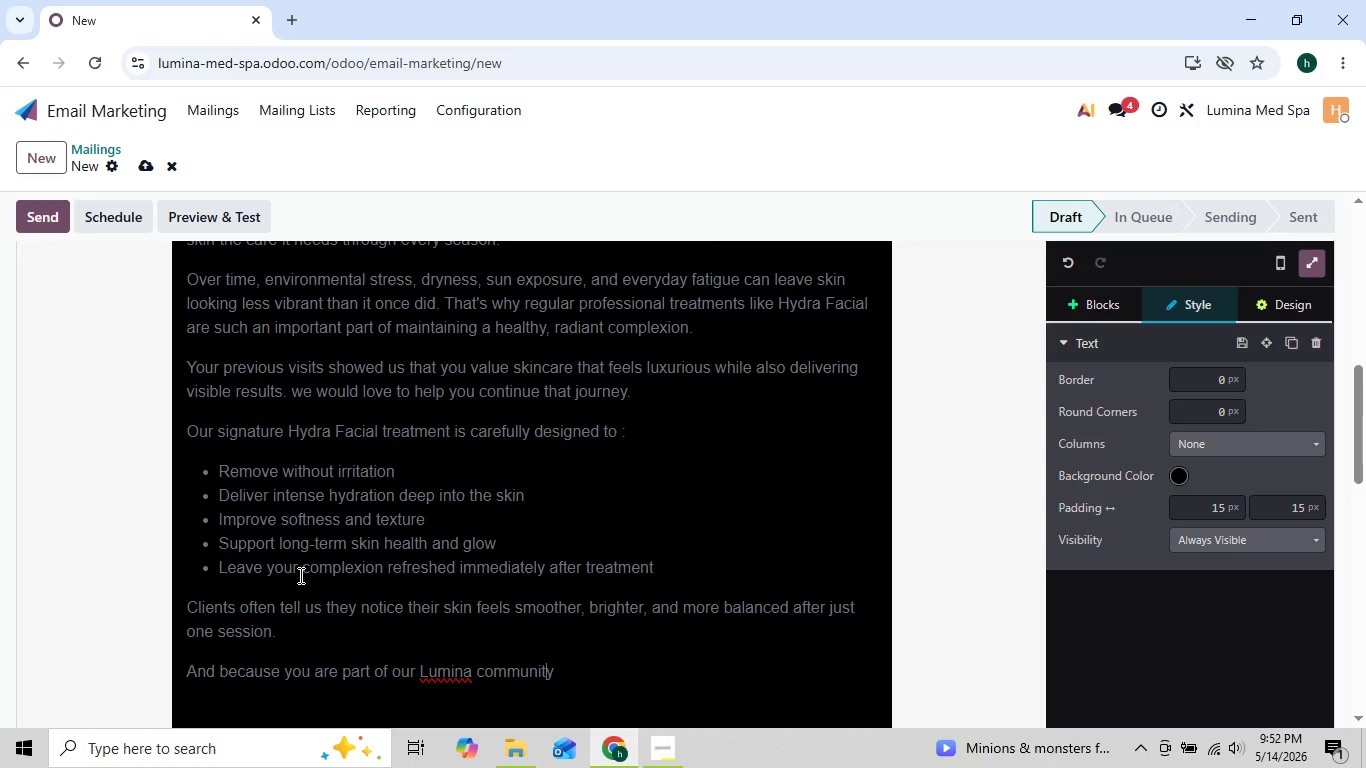 
key(ArrowRight)
 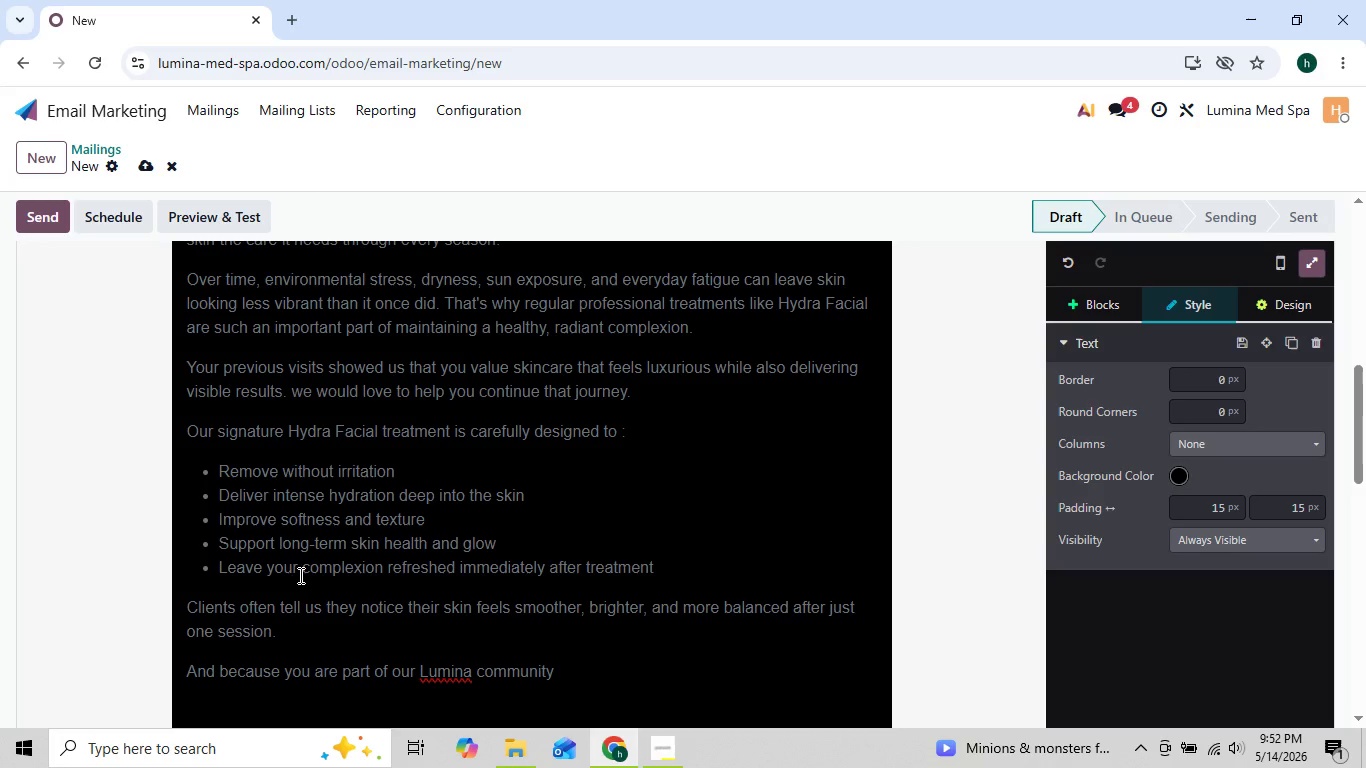 
key(ArrowRight)
 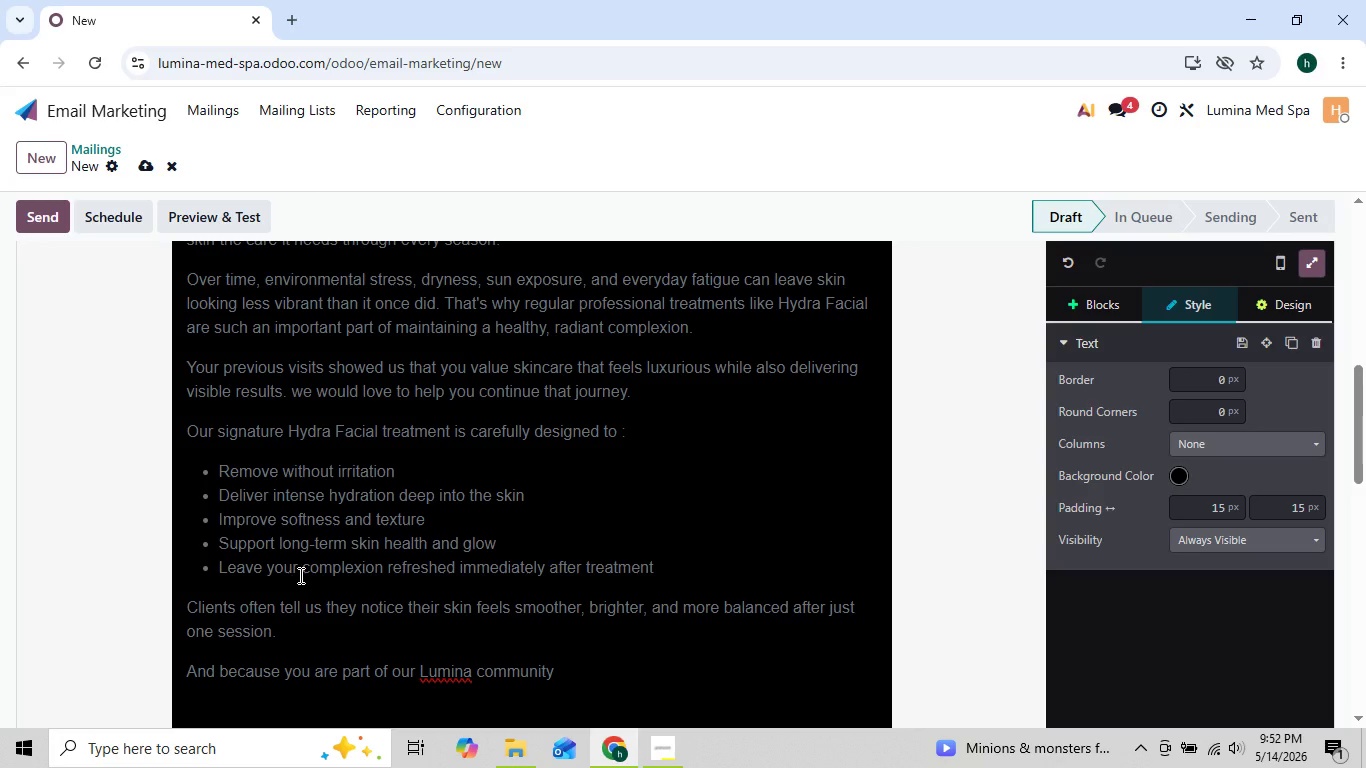 
type(, you still have [[object.x_loyalty_points)
 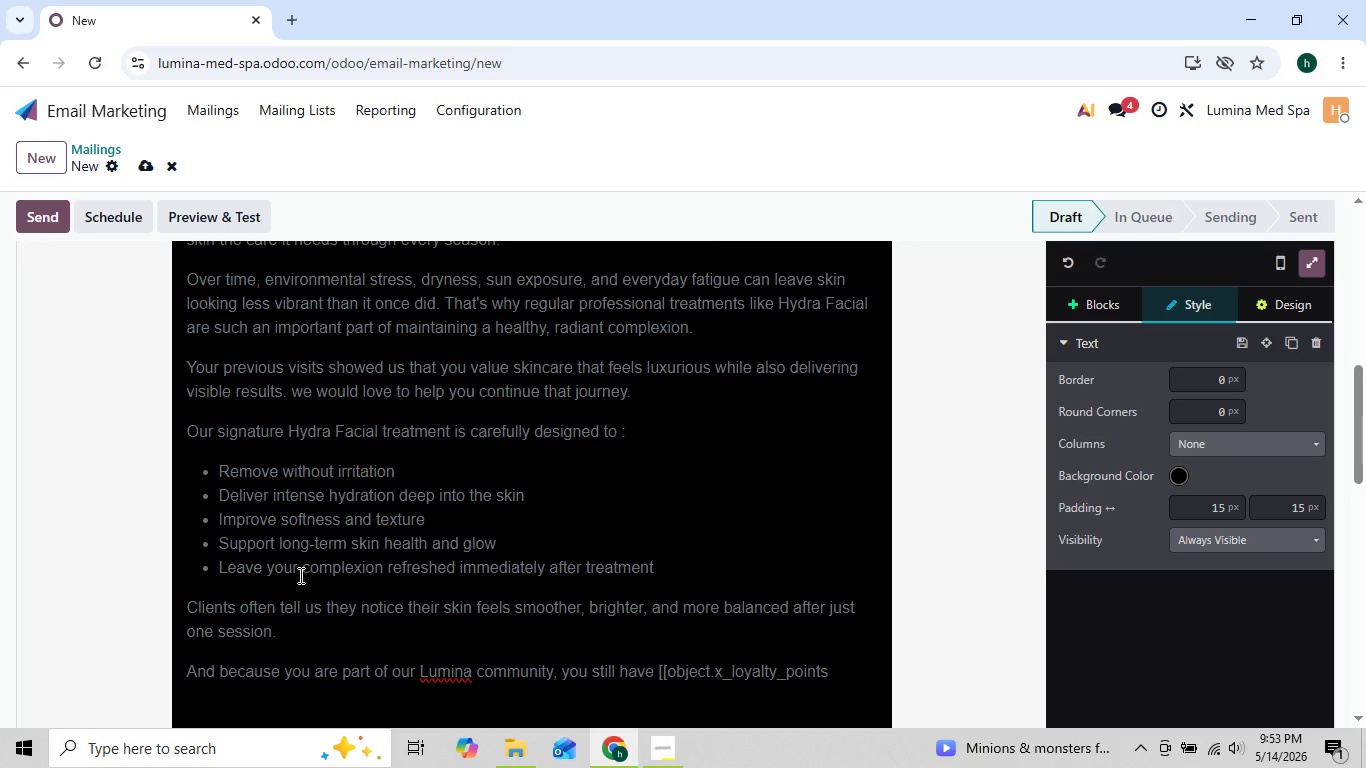 
type(]] loyalty points wait)
 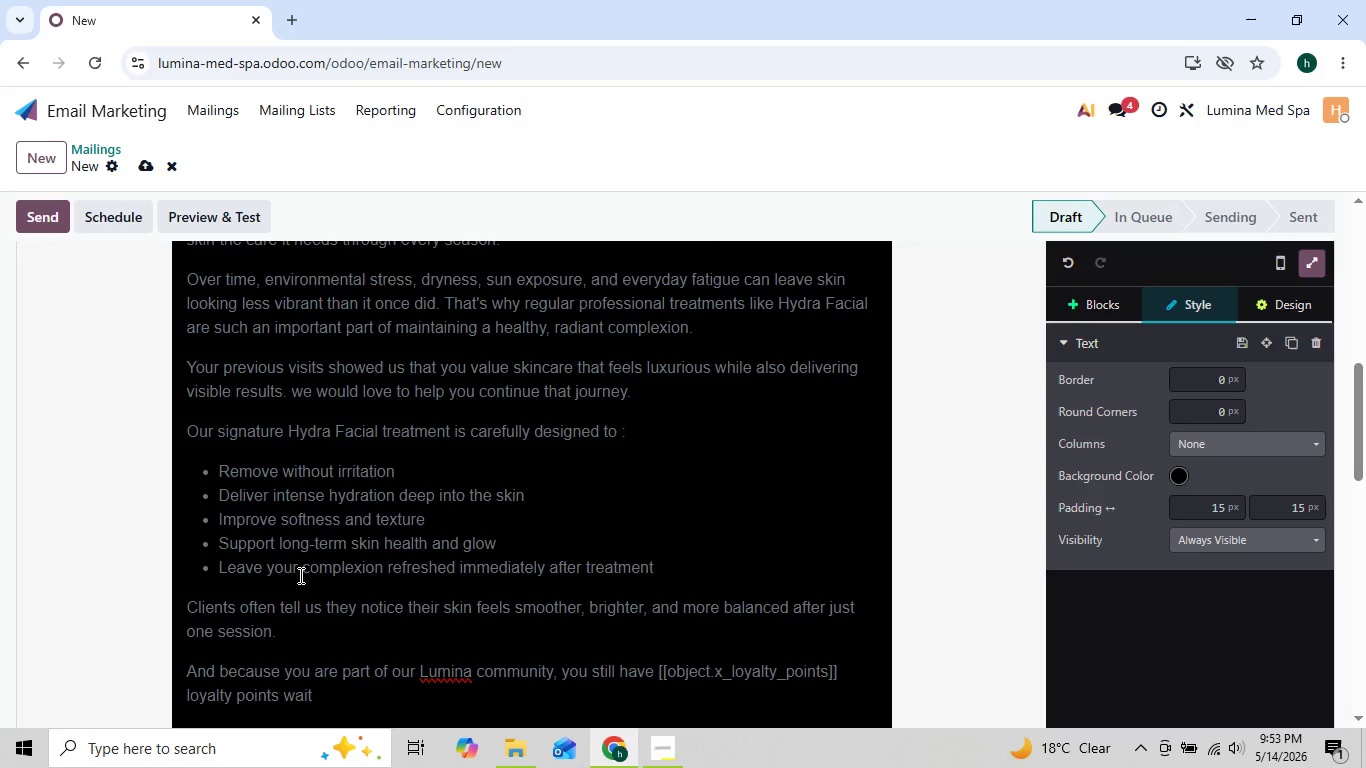 
type(ing to be used toward u)
key(Backspace)
type(your next appointment)
 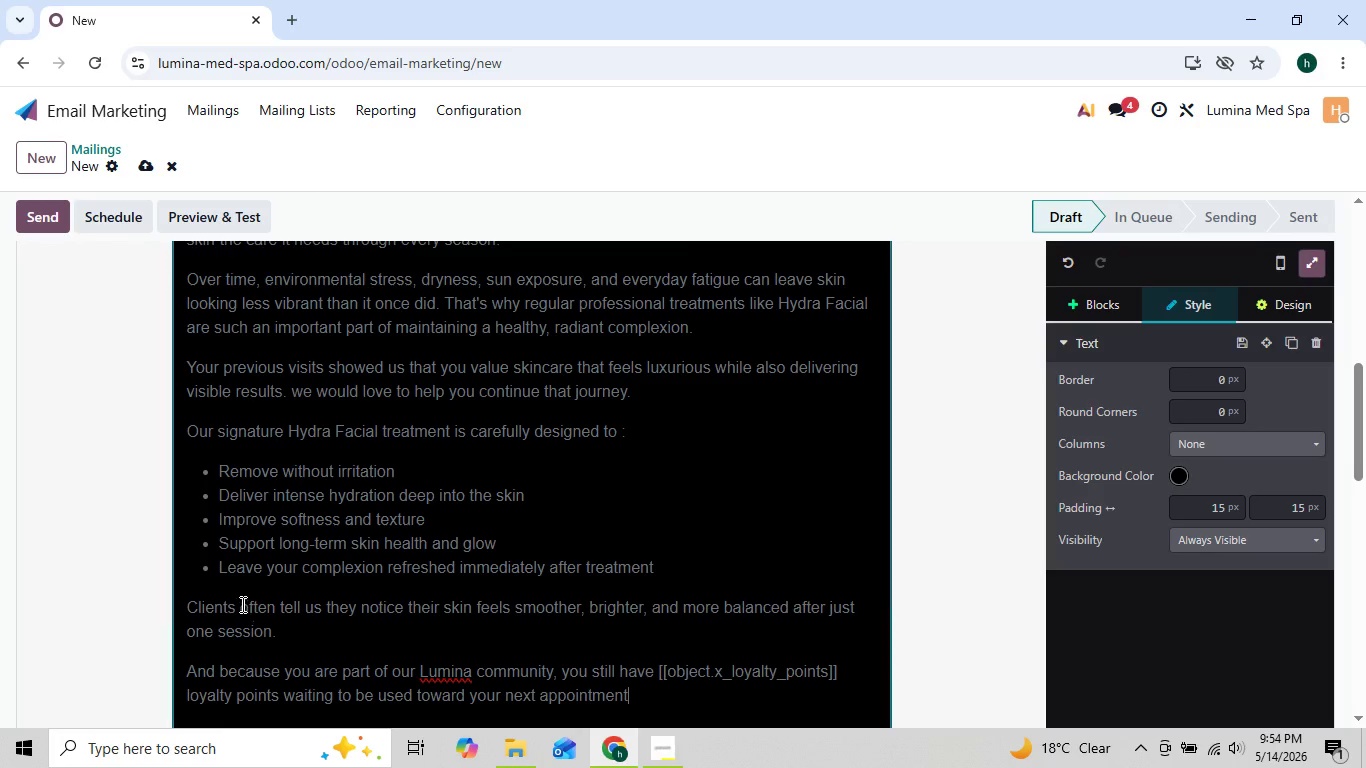 
wait(8.78)
 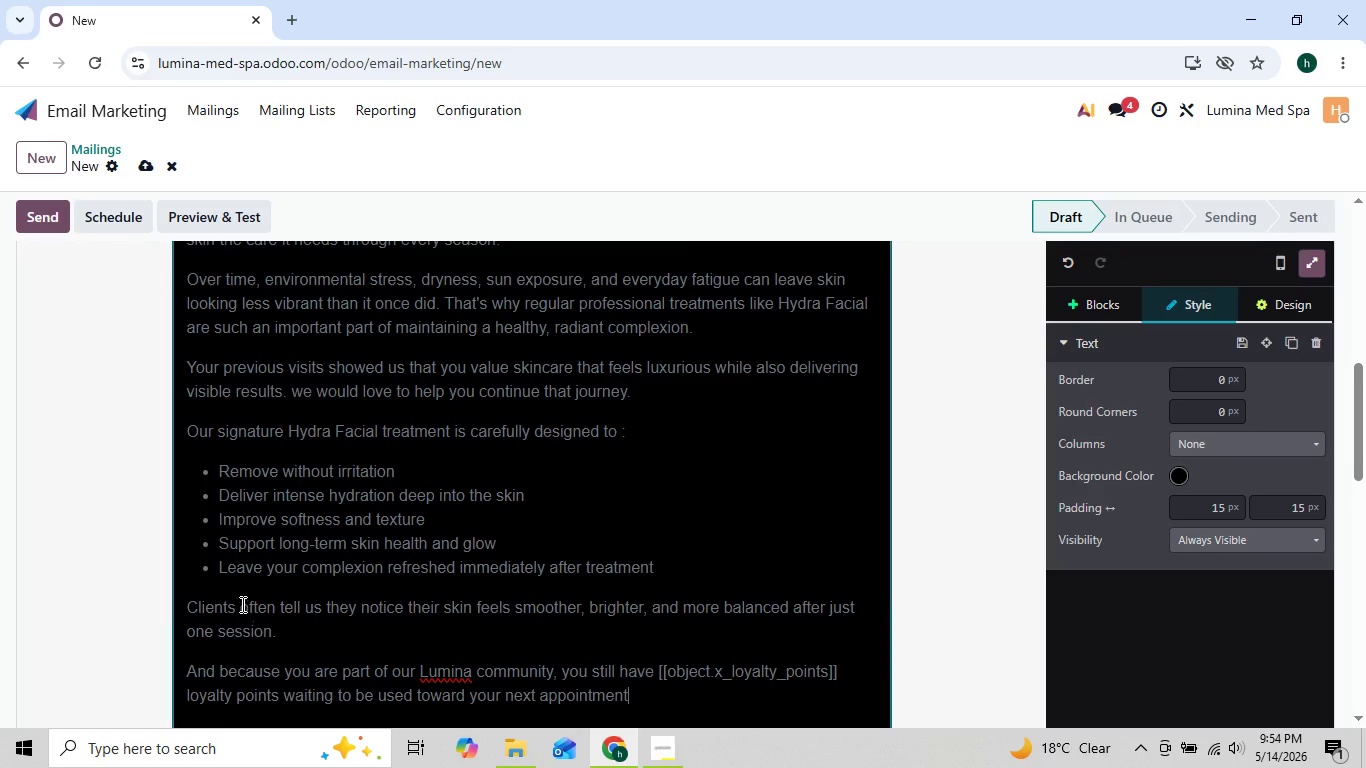 
key(Period)
 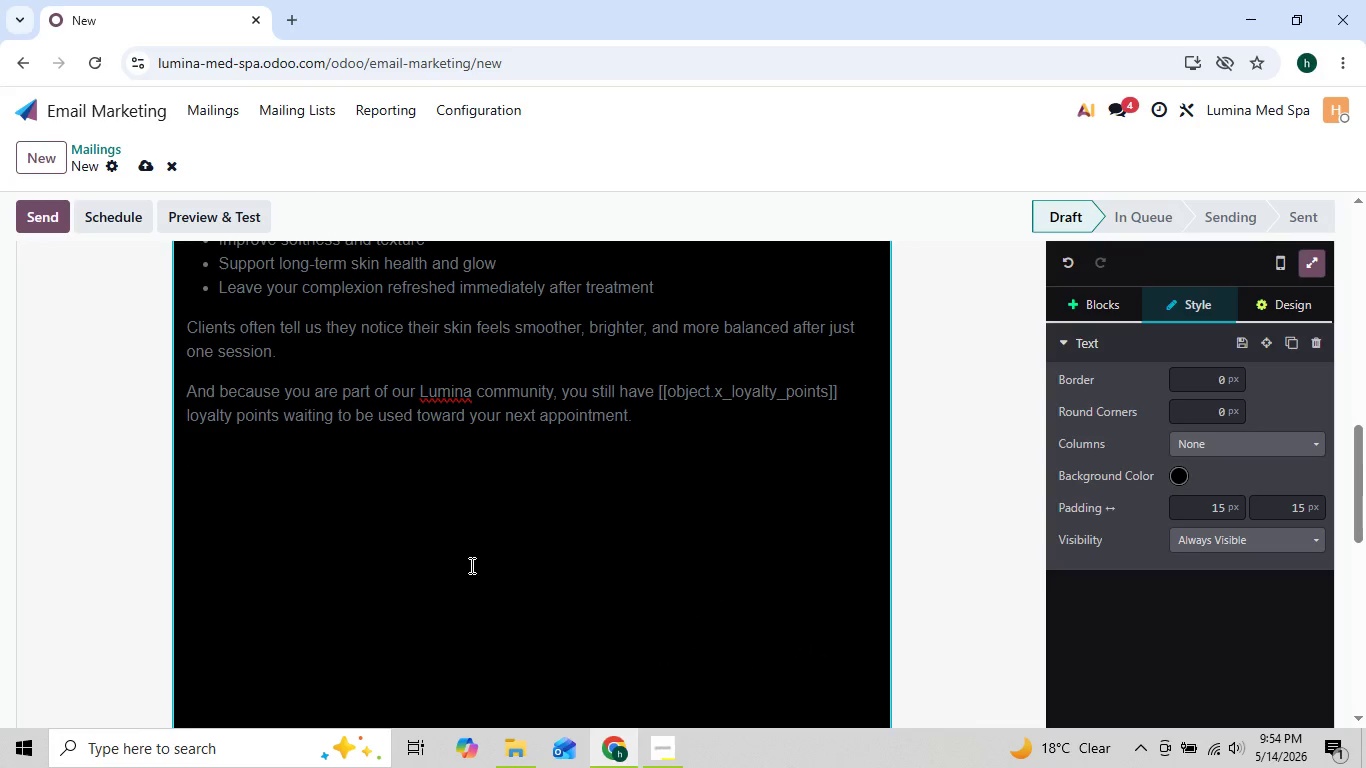 
key(Enter)
 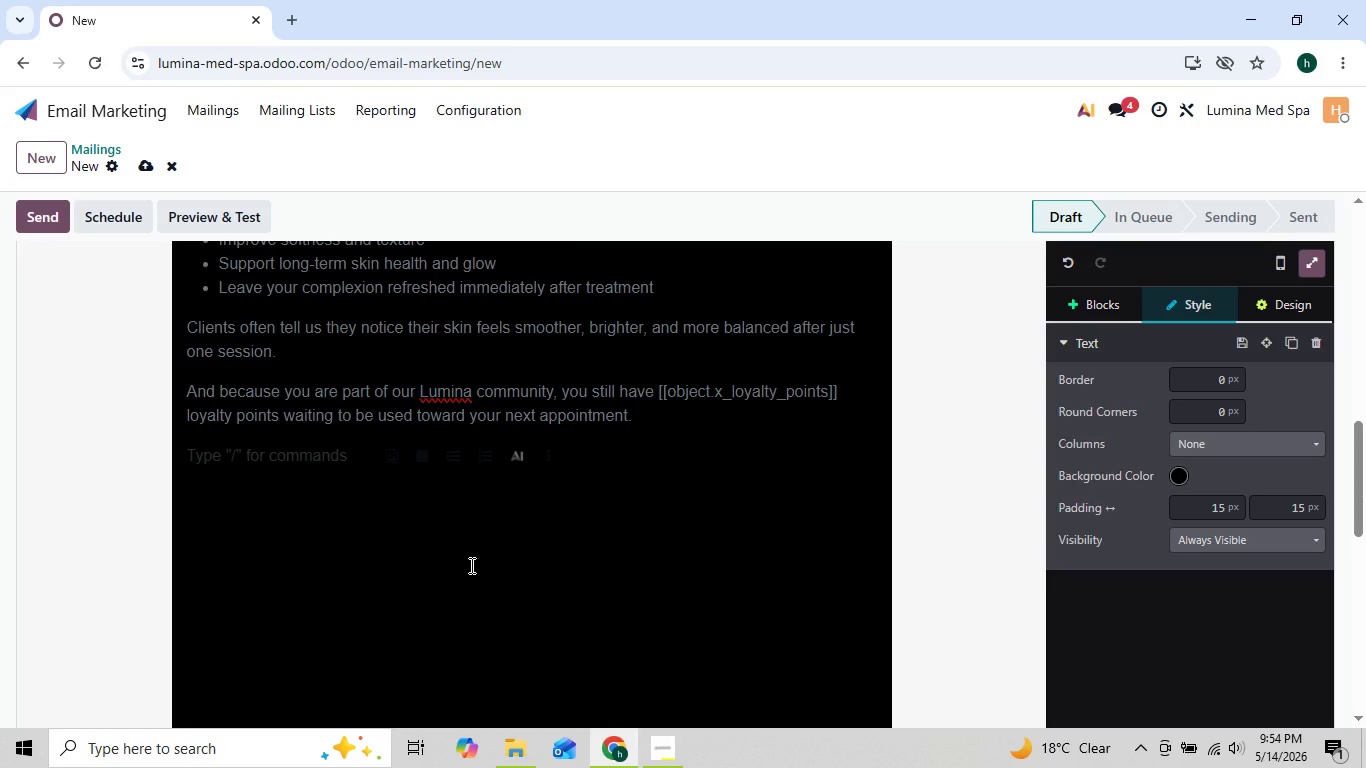 
type(TH)
key(Backspace)
type(his is your  )
key(Backspace)
type(reminder to pause )
key(Backspace)
type(, reset and invest in yourselg)
key(Backspace)
type(f again.)
 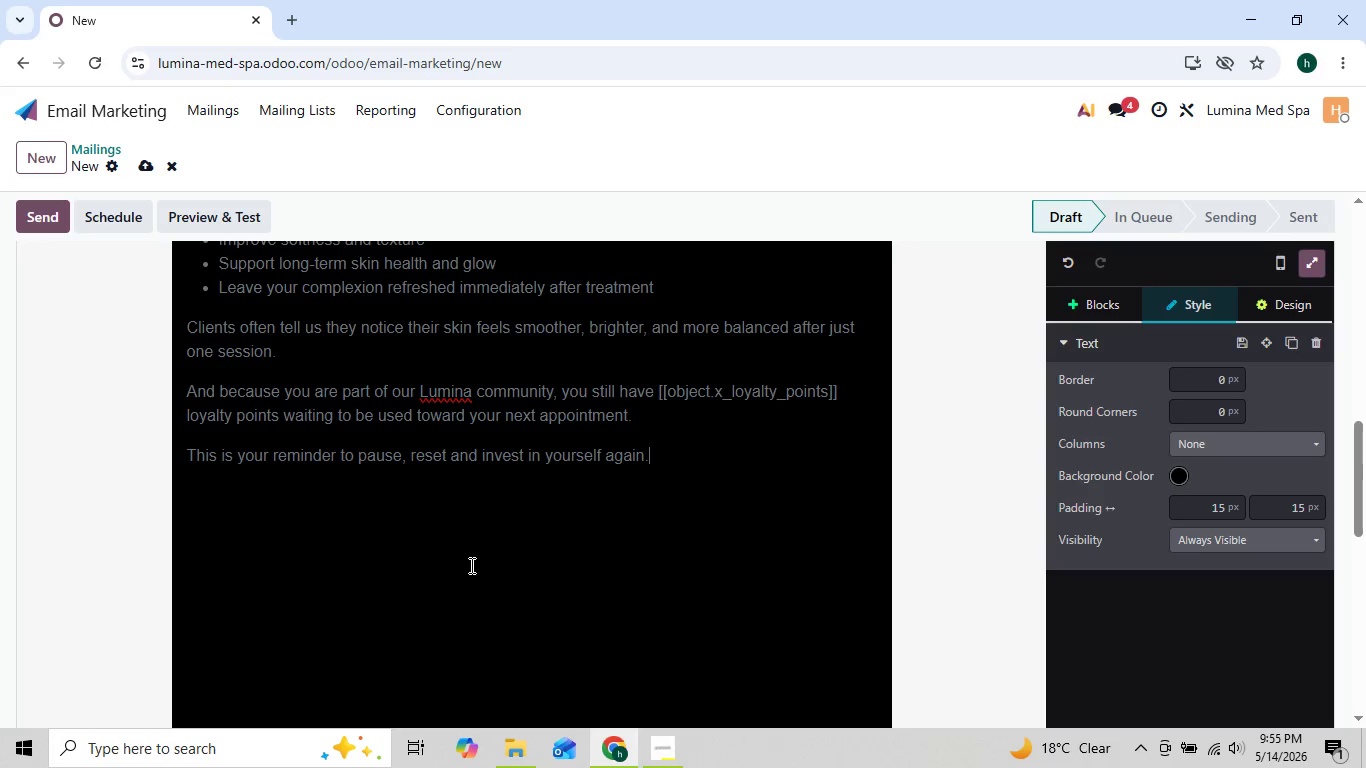 
key(Enter)
 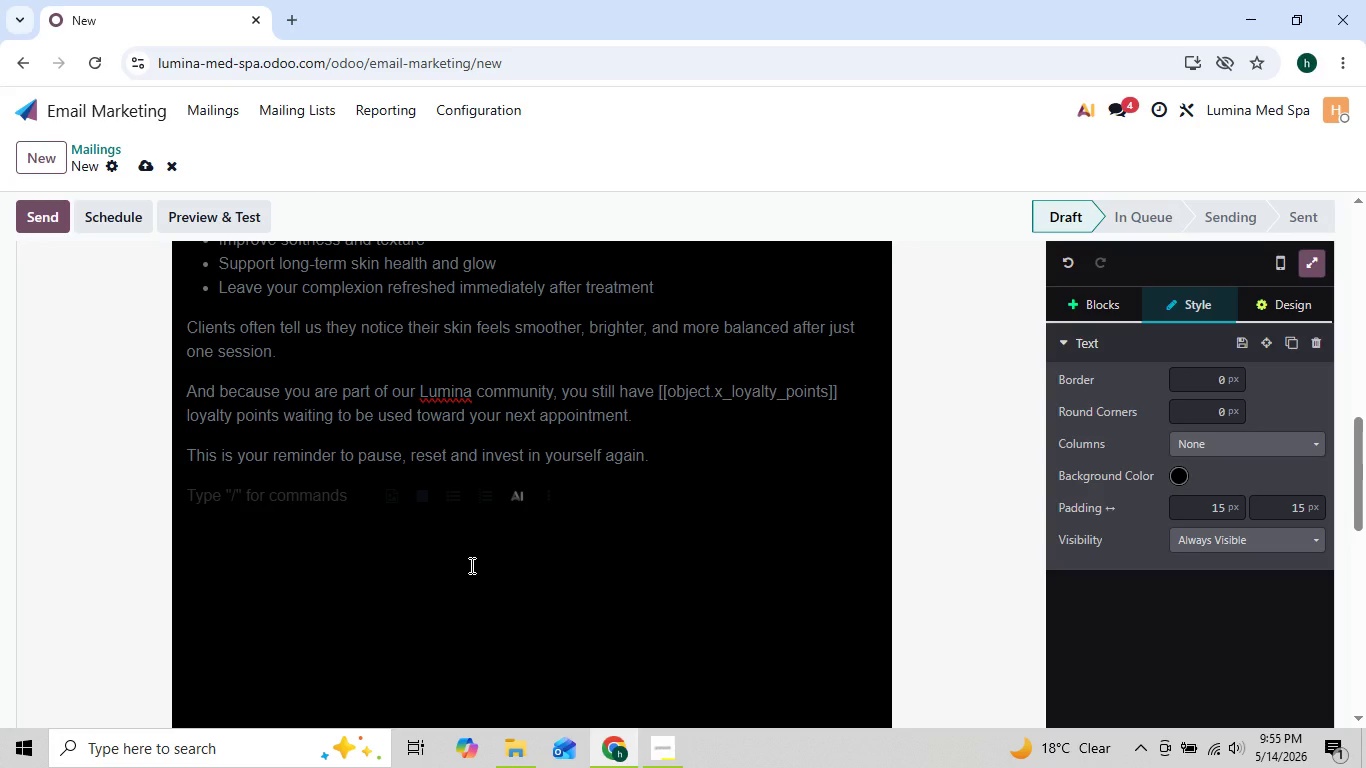 
type(You next glow is only)
 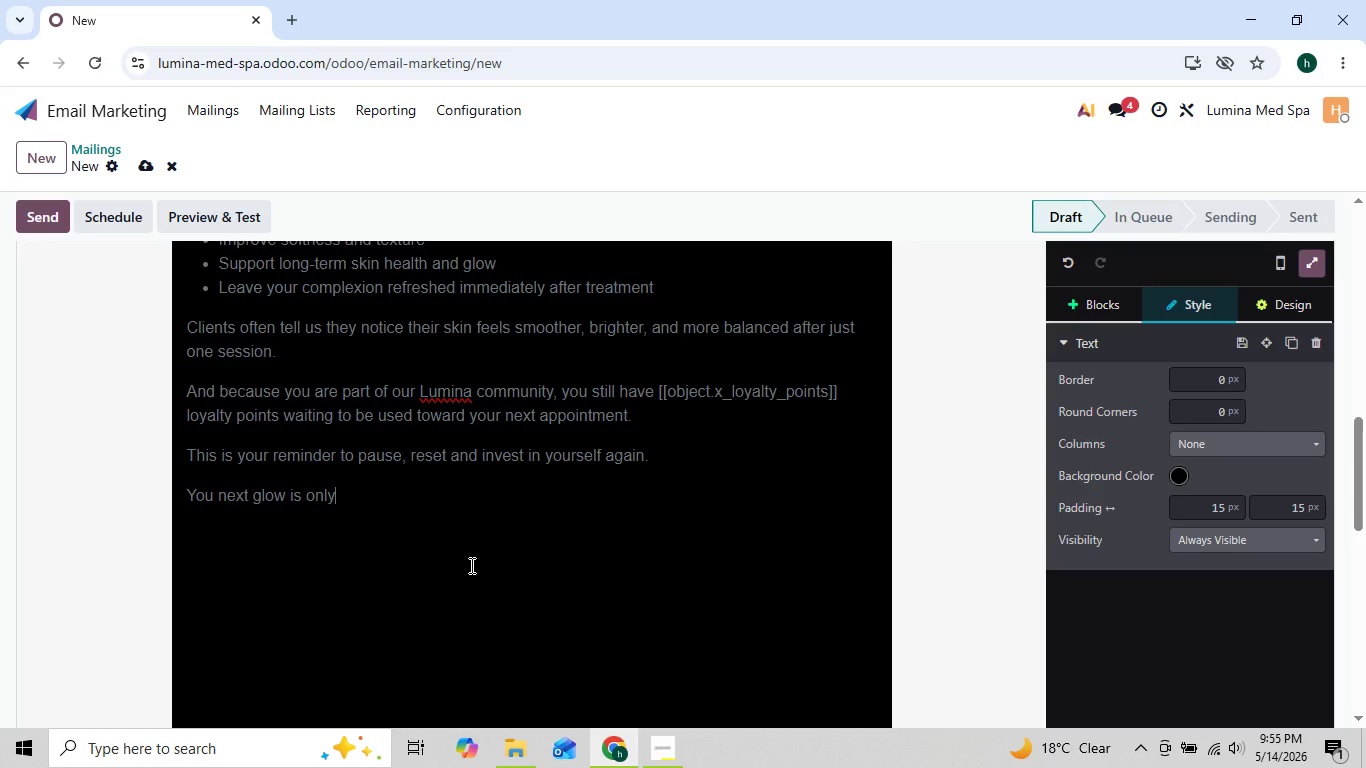 
key(ArrowLeft)
 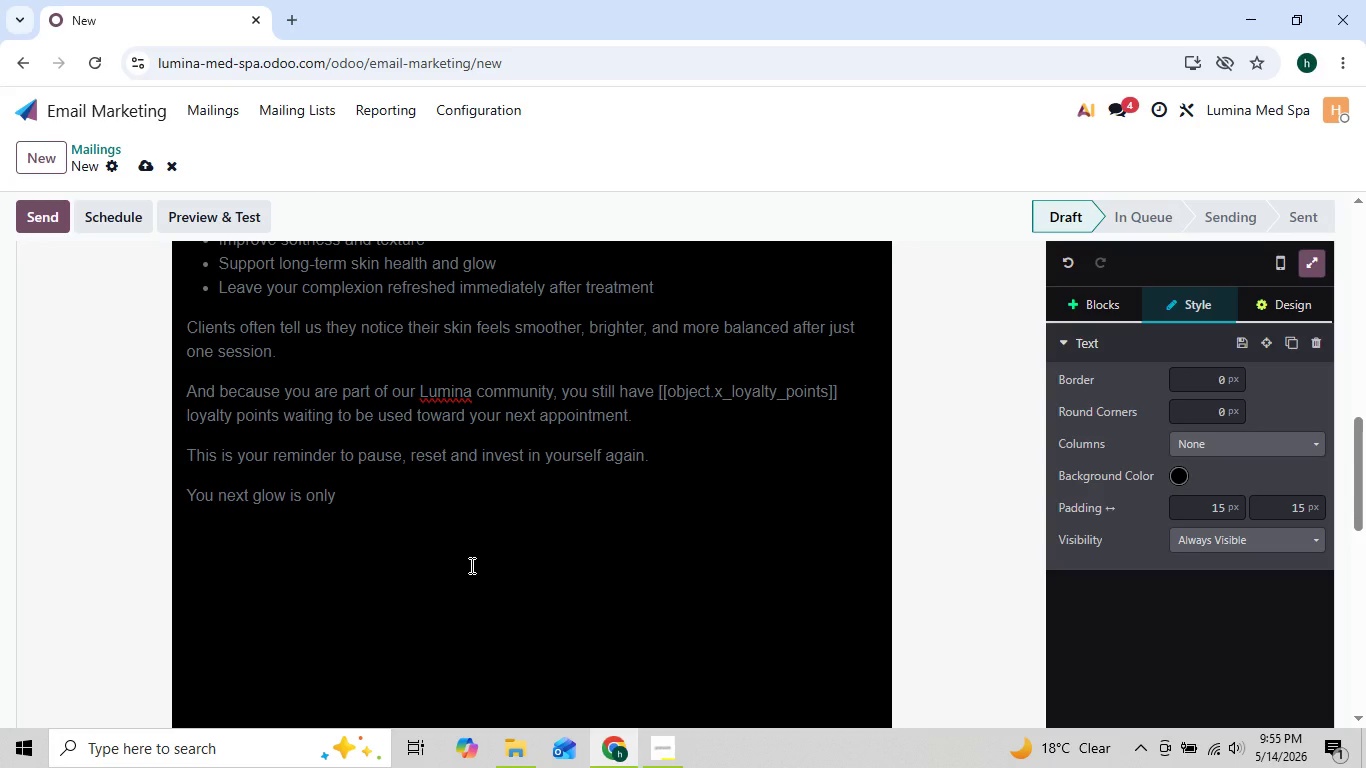 
key(ArrowRight)
 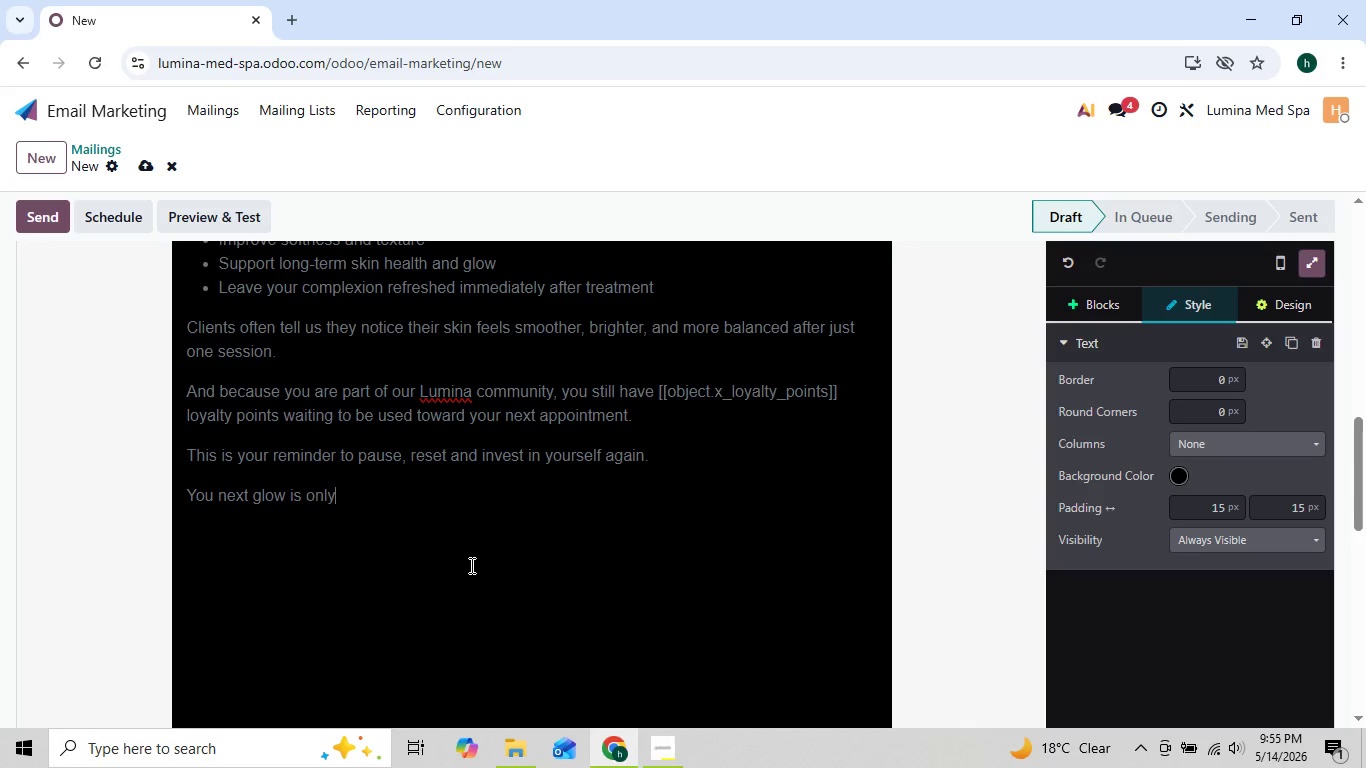 
type( one)
 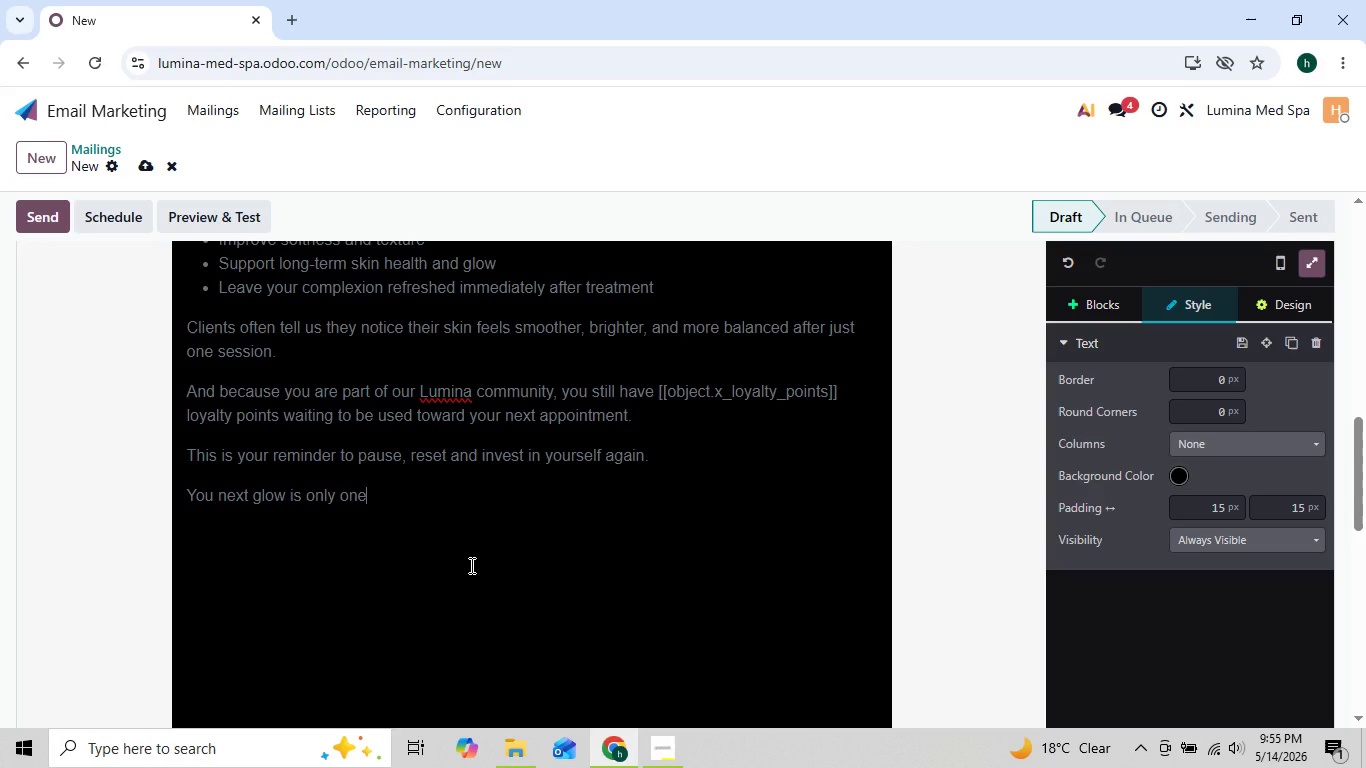 
key(ArrowLeft)
 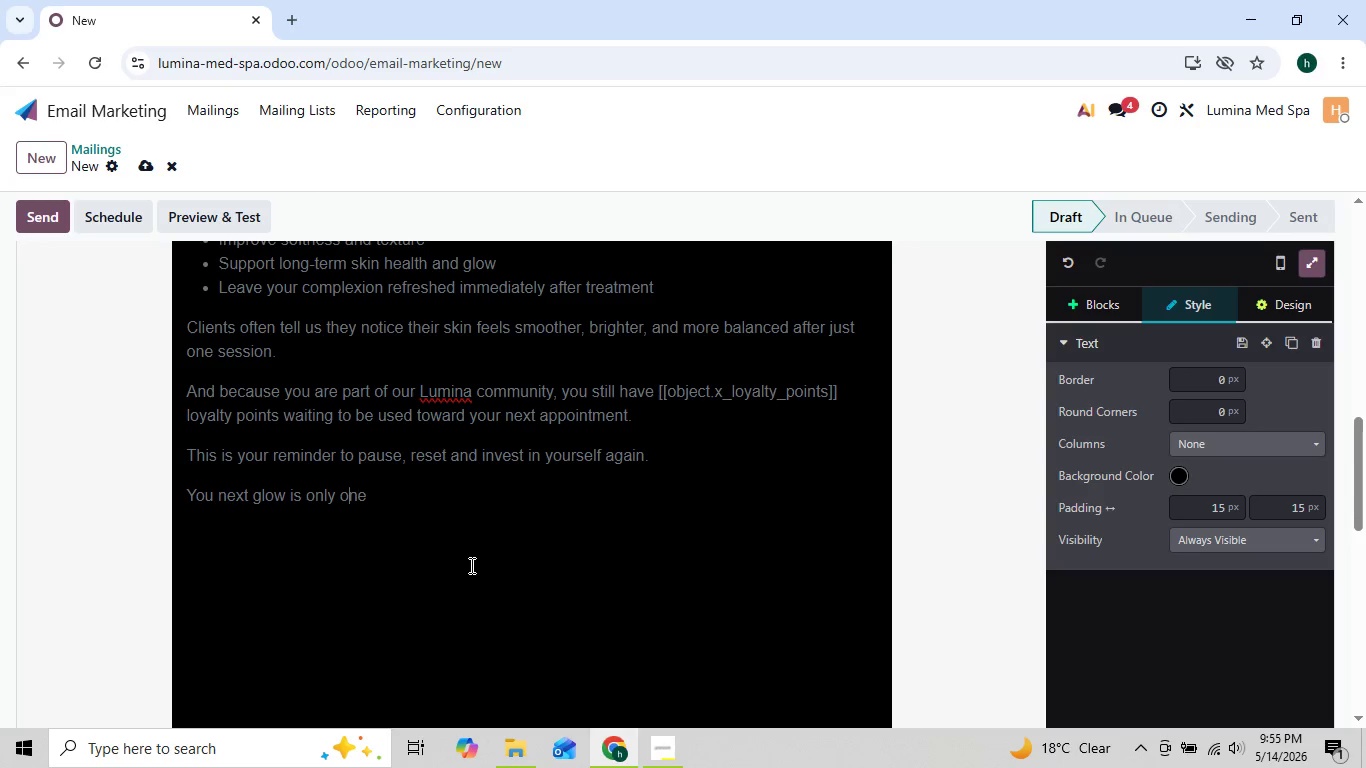 
key(ArrowLeft)
 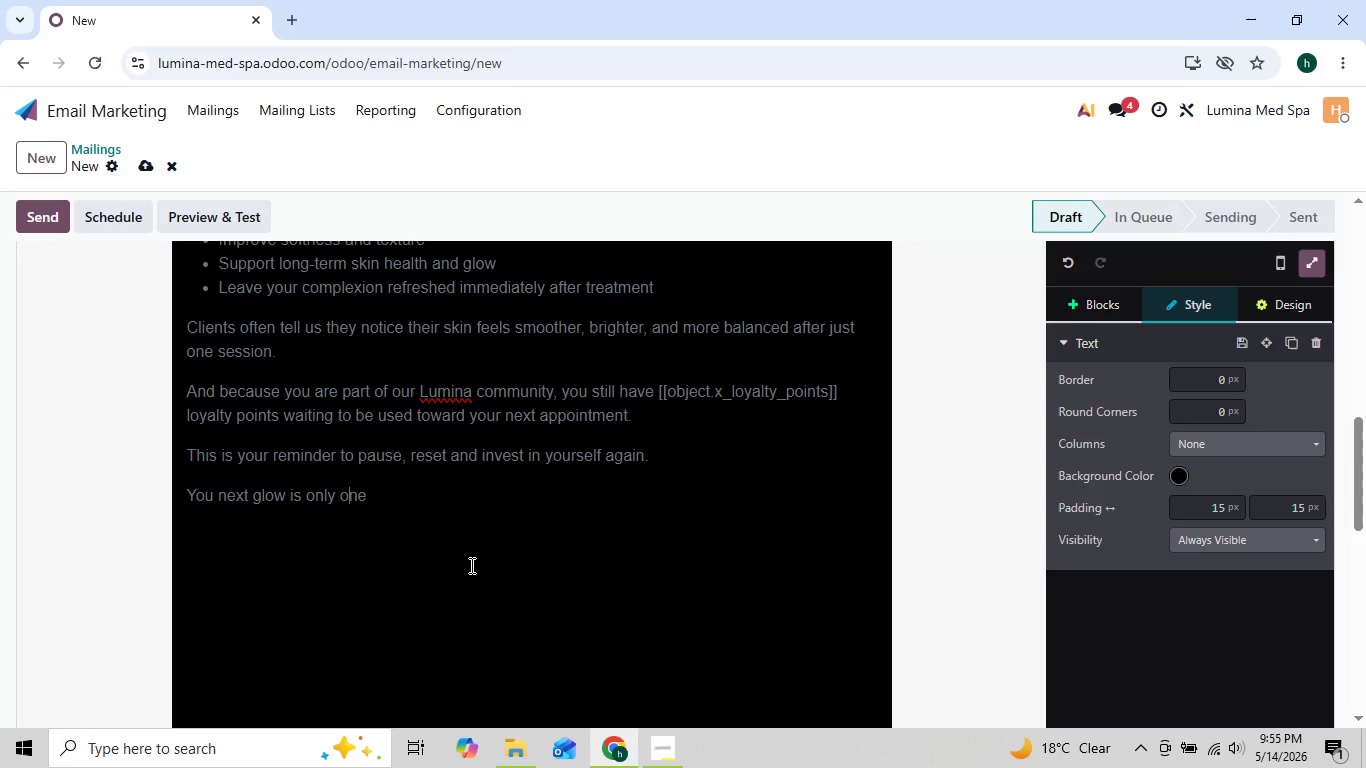 
key(ArrowRight)
 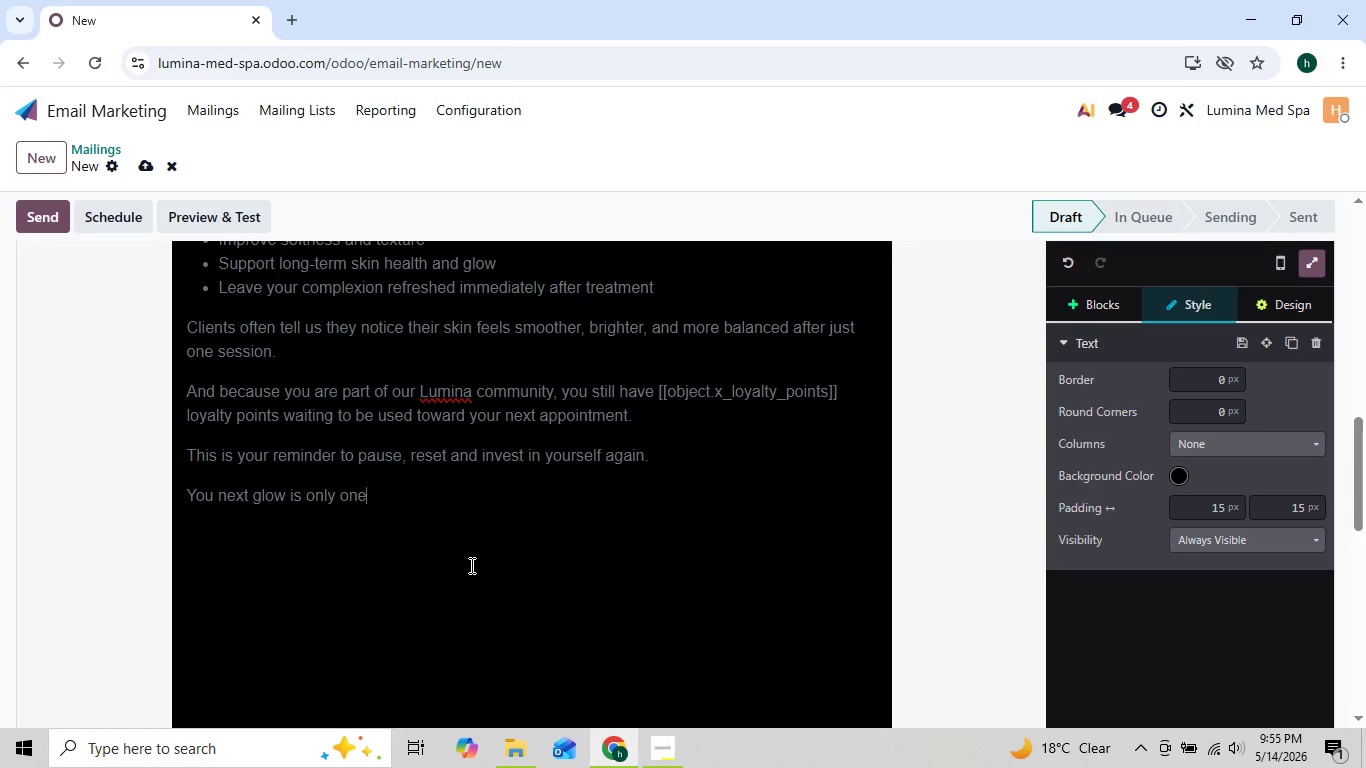 
key(ArrowRight)
 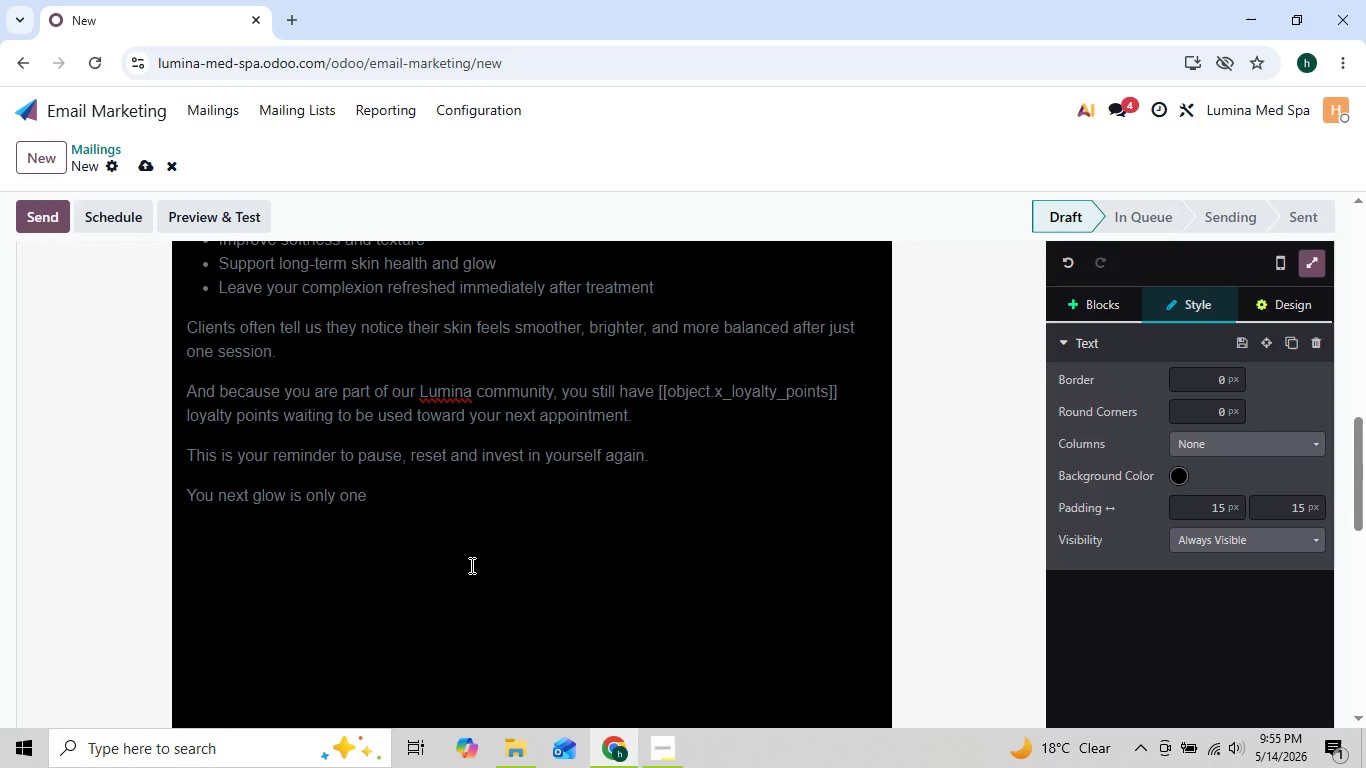 
type( appointment away)
 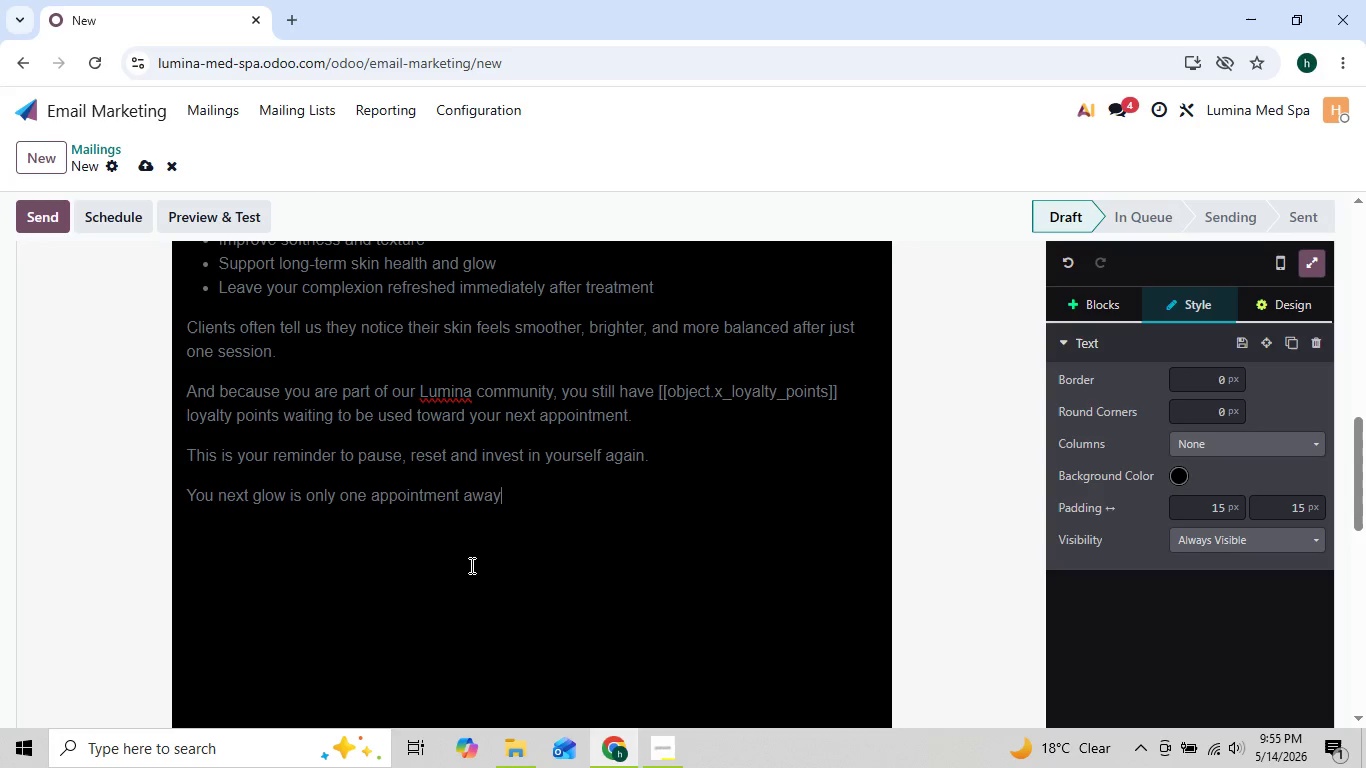 
key(Period)
 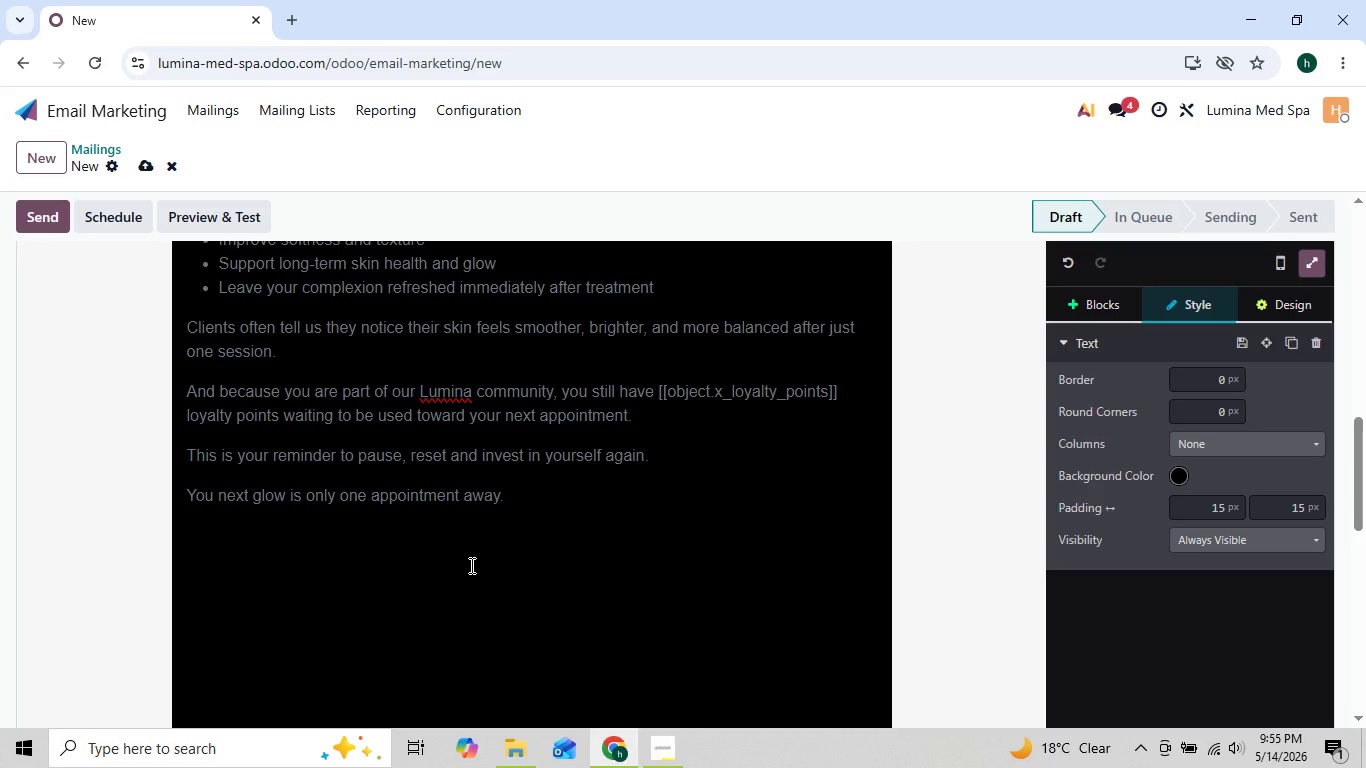 
key(Enter)
 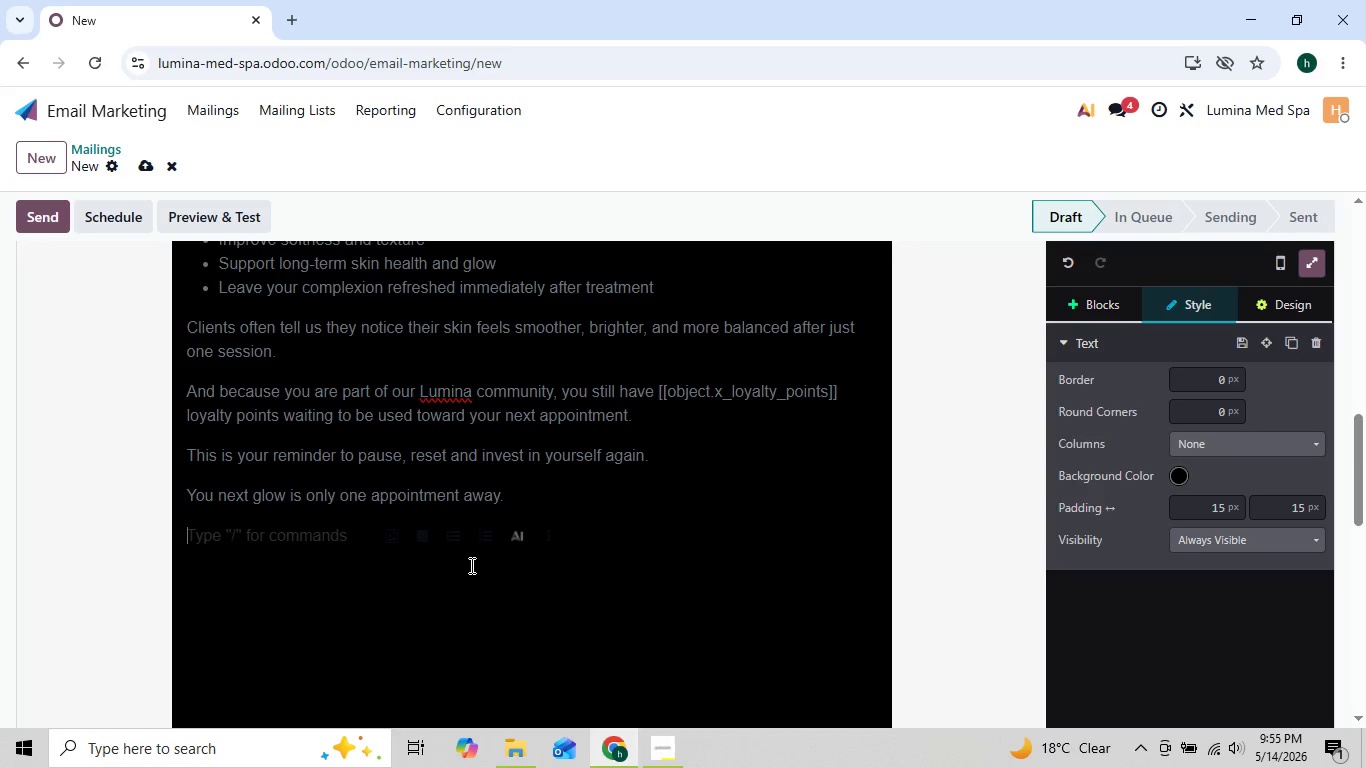 
key(Enter)
 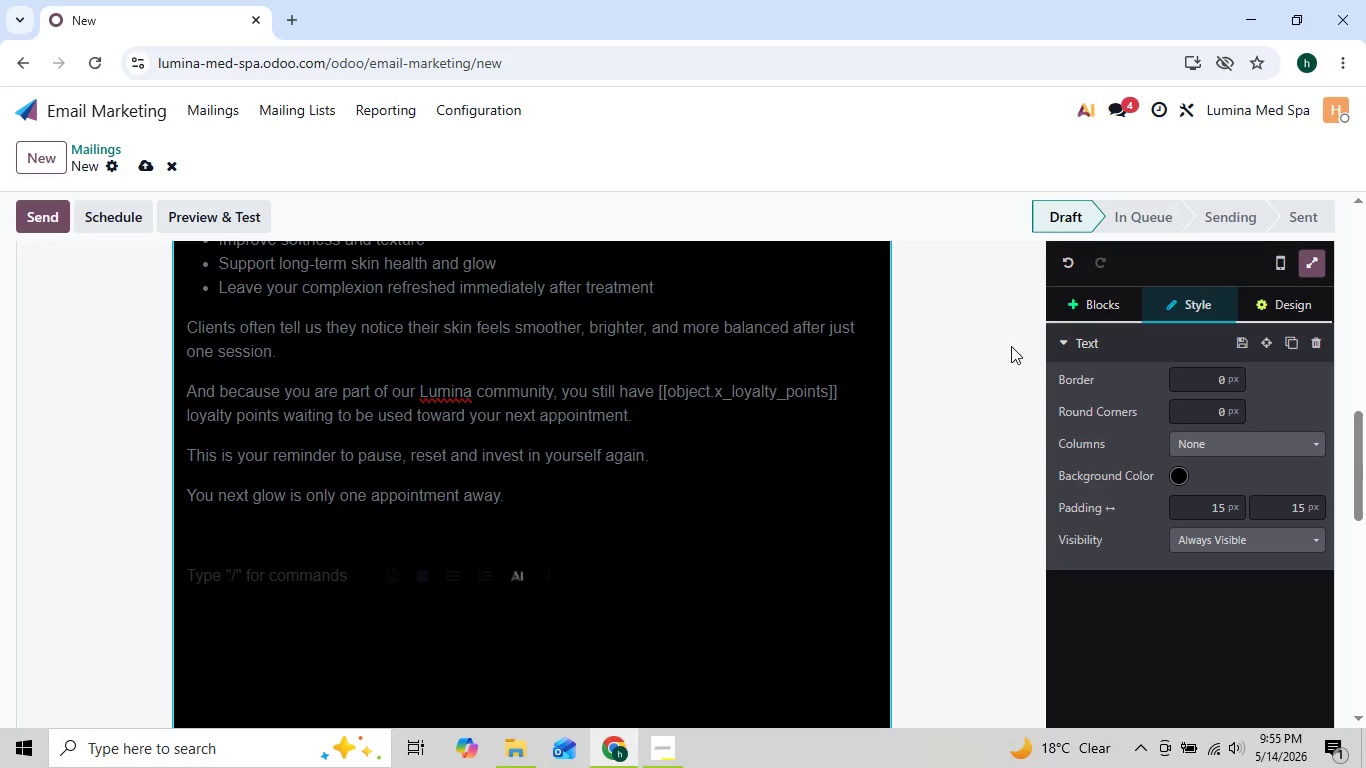 
left_click([1085, 303])
 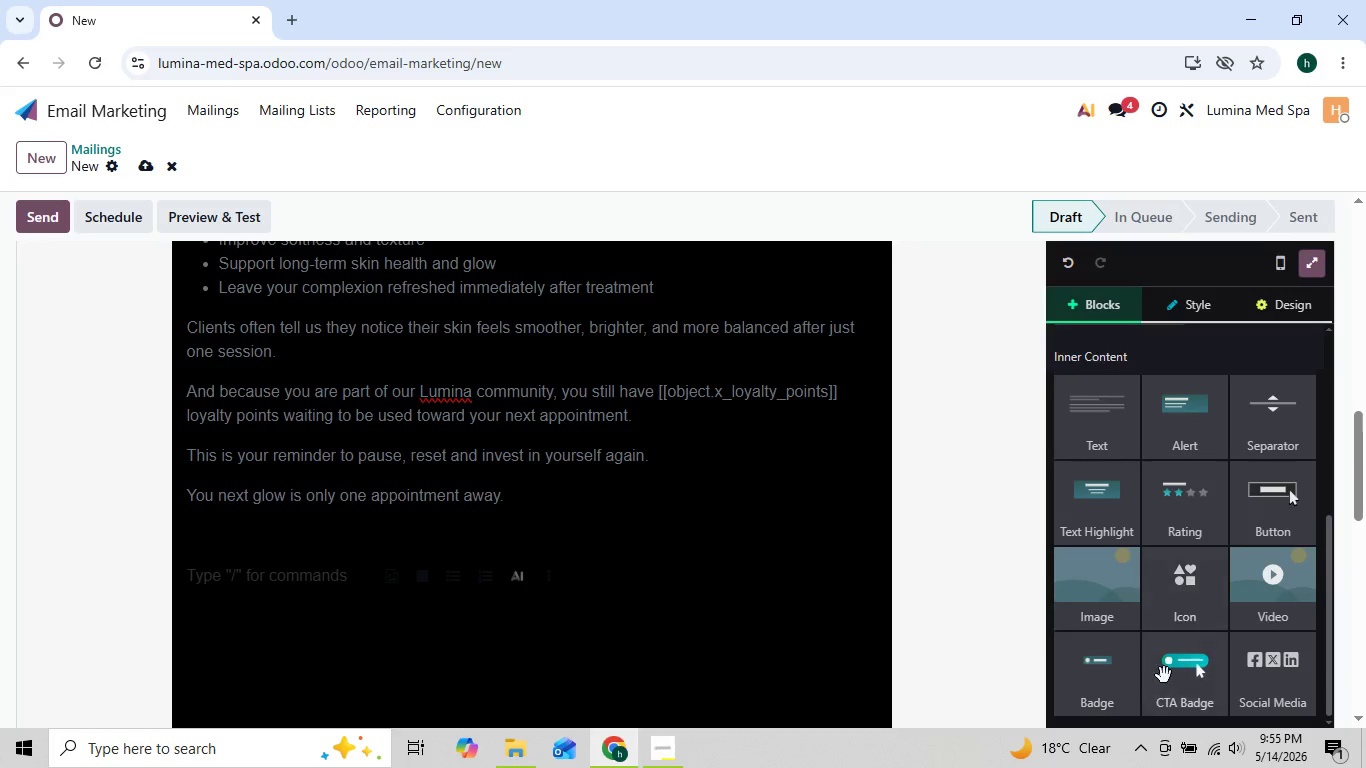 
left_click_drag(start_coordinate=[1179, 680], to_coordinate=[643, 531])
 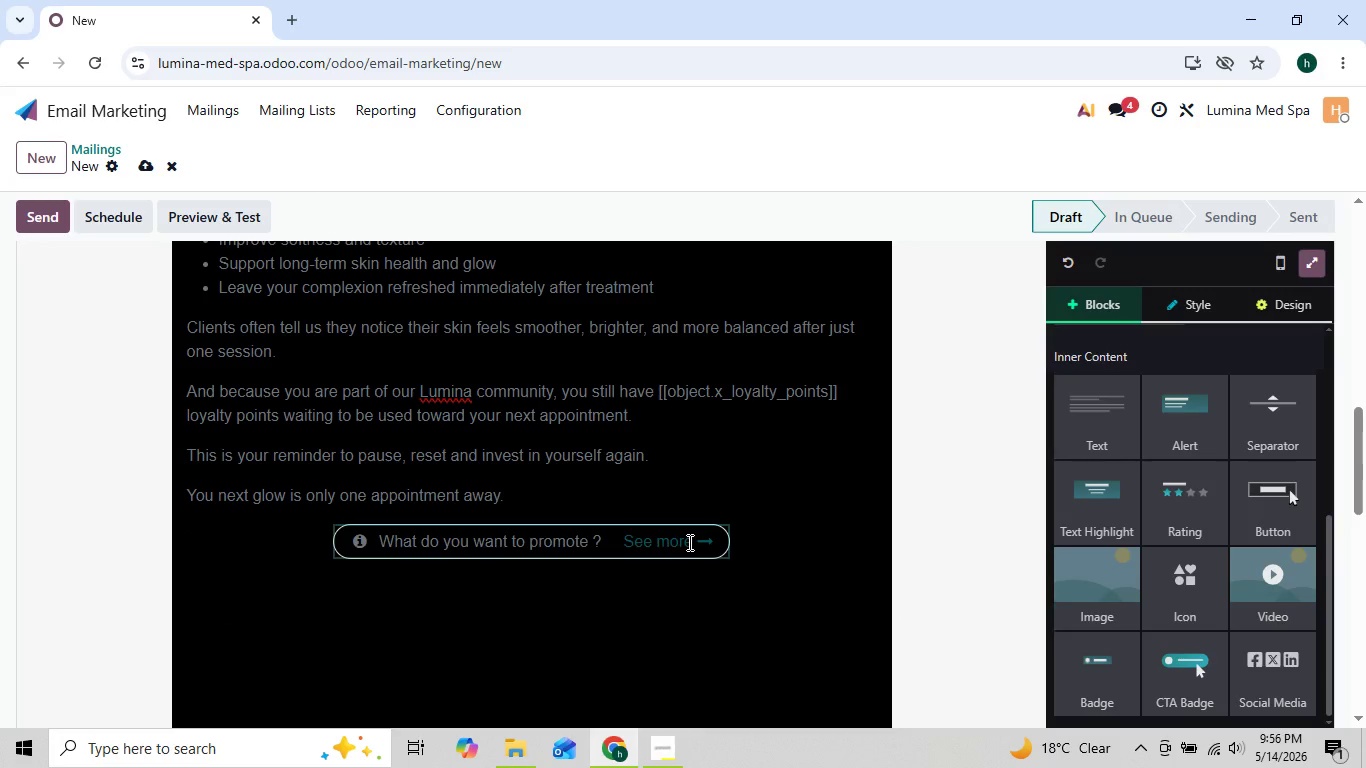 
left_click([693, 541])
 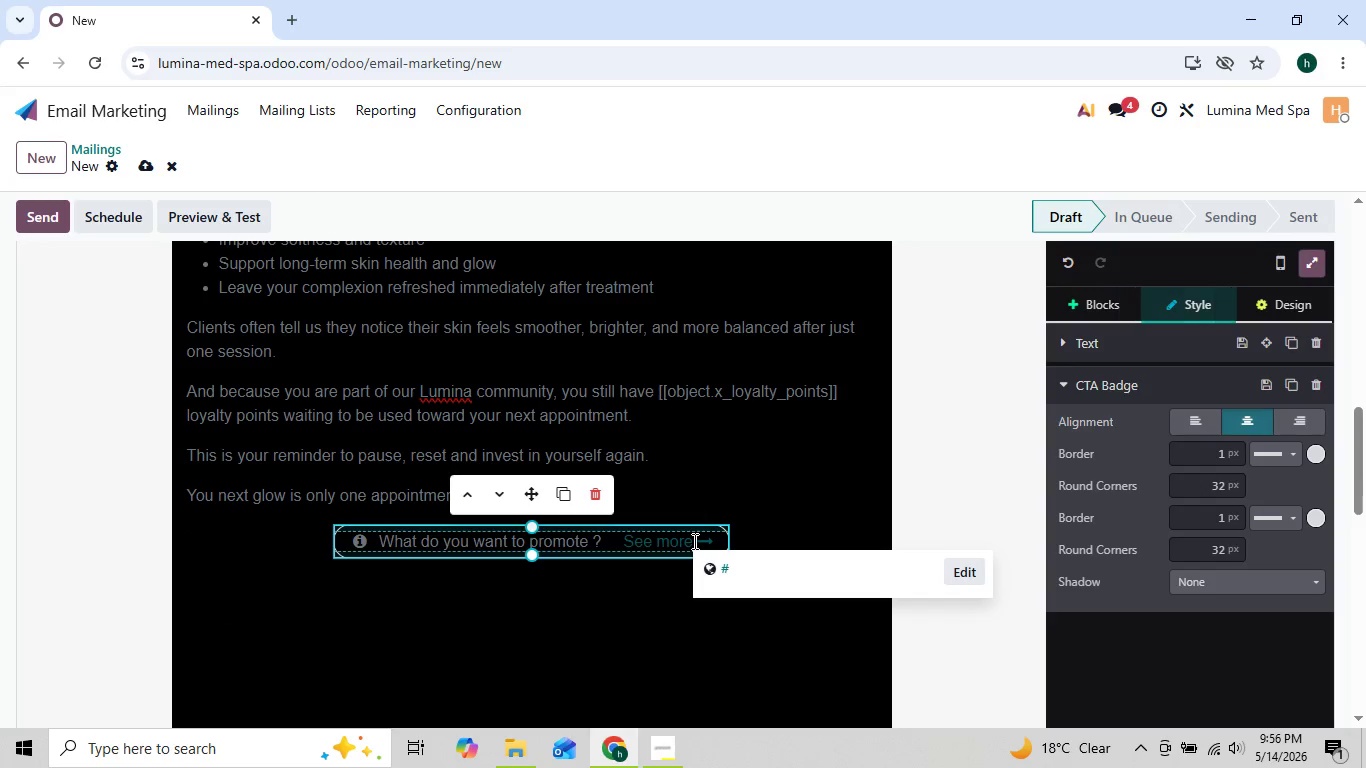 
key(Backspace)
 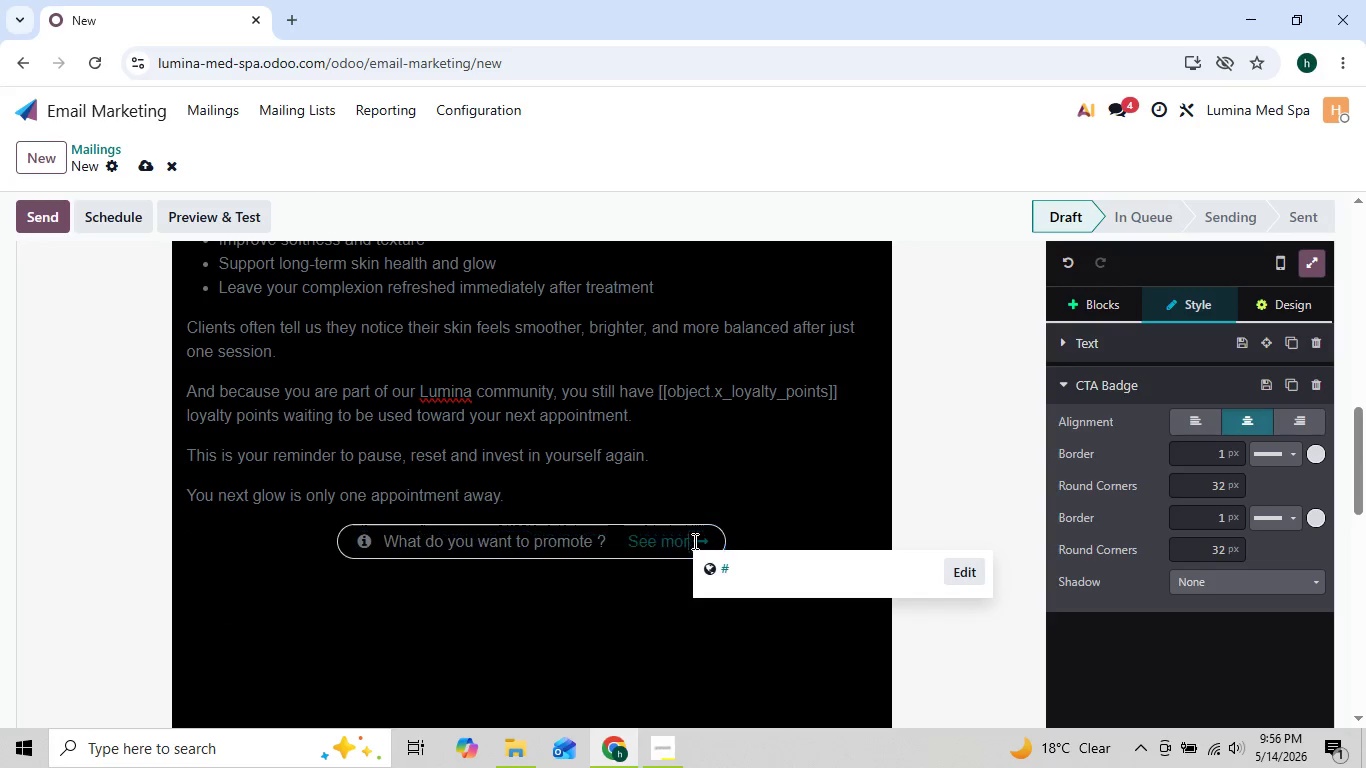 
key(Backspace)
 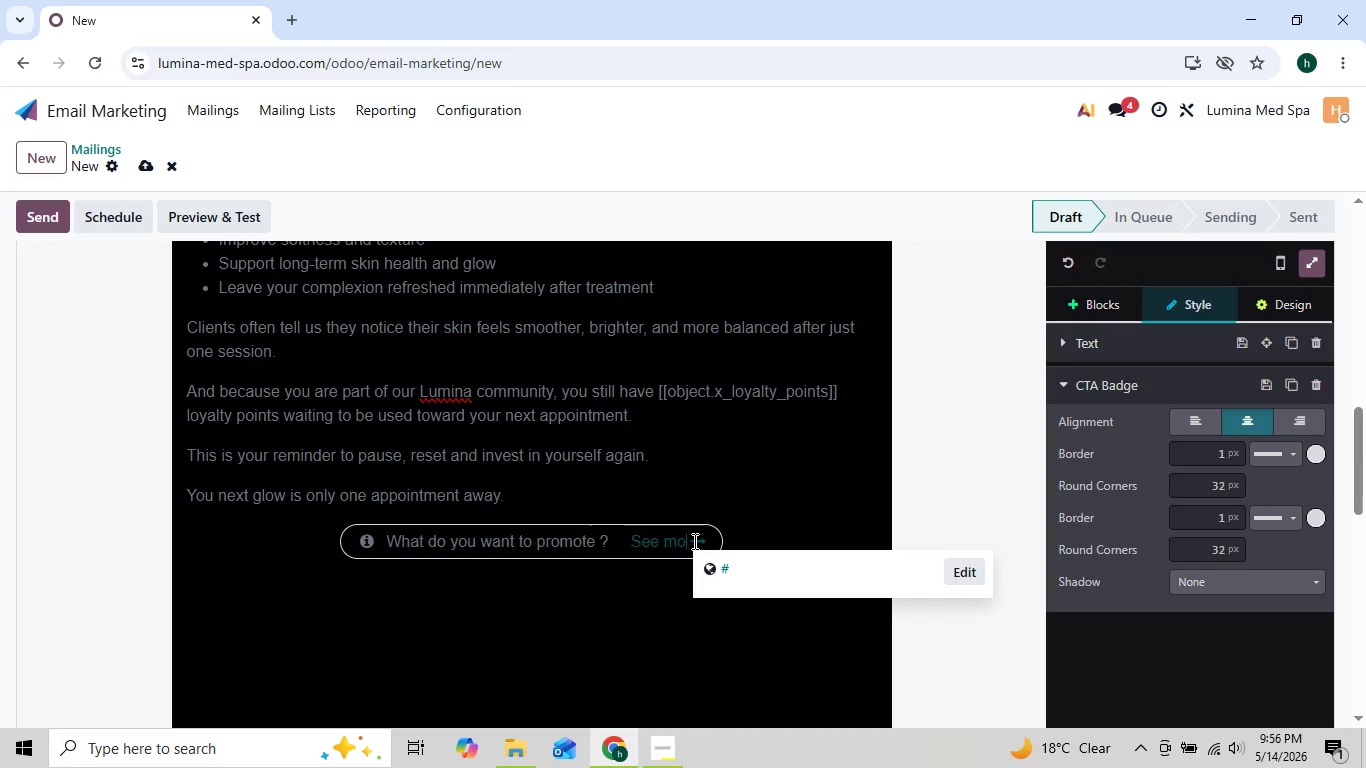 
key(Backspace)
 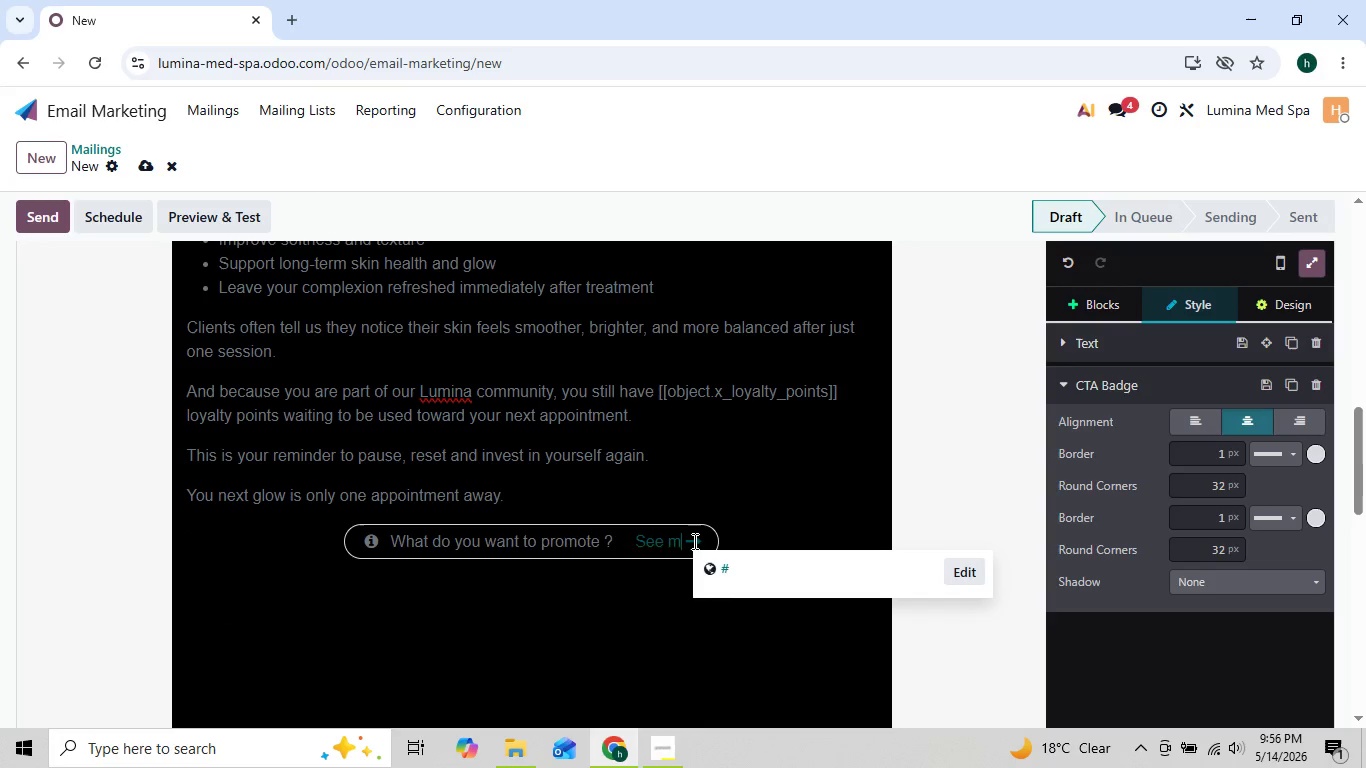 
key(Backspace)
 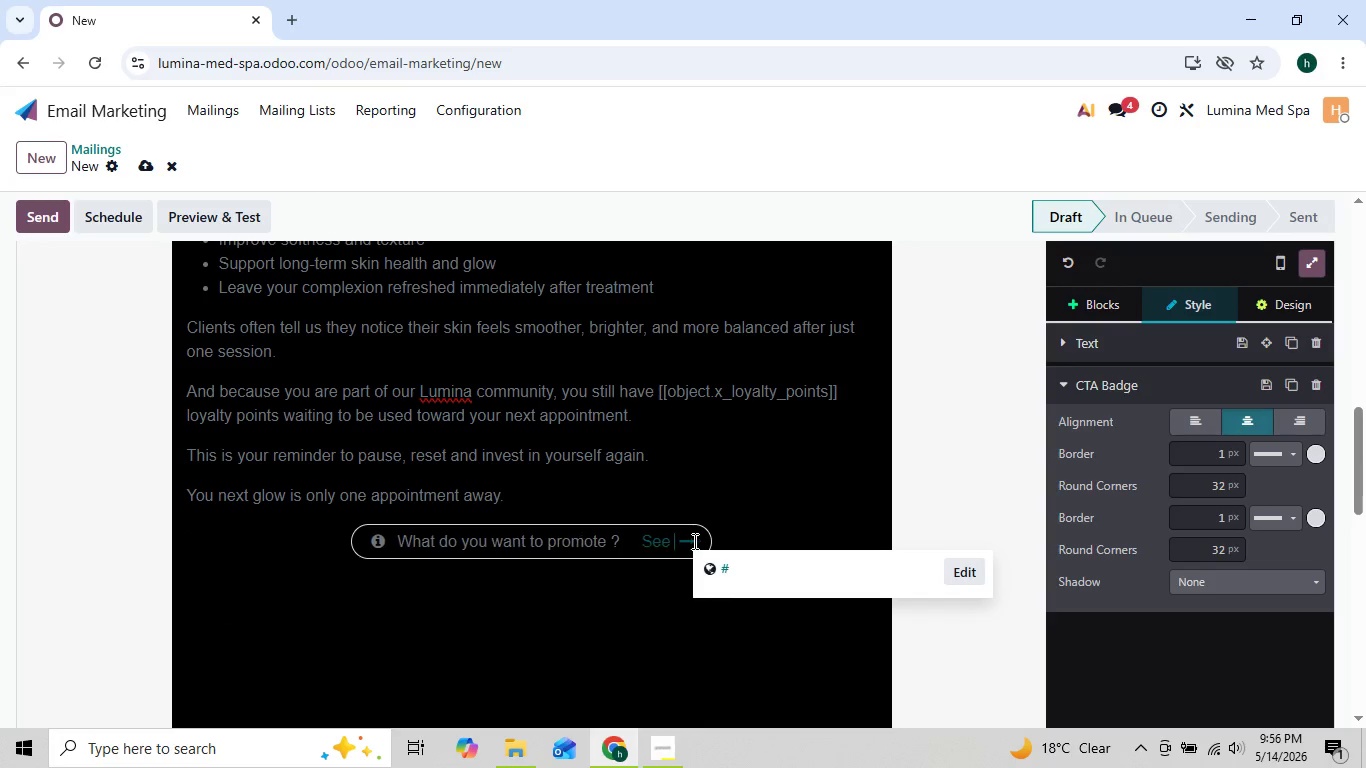 
key(Backspace)
 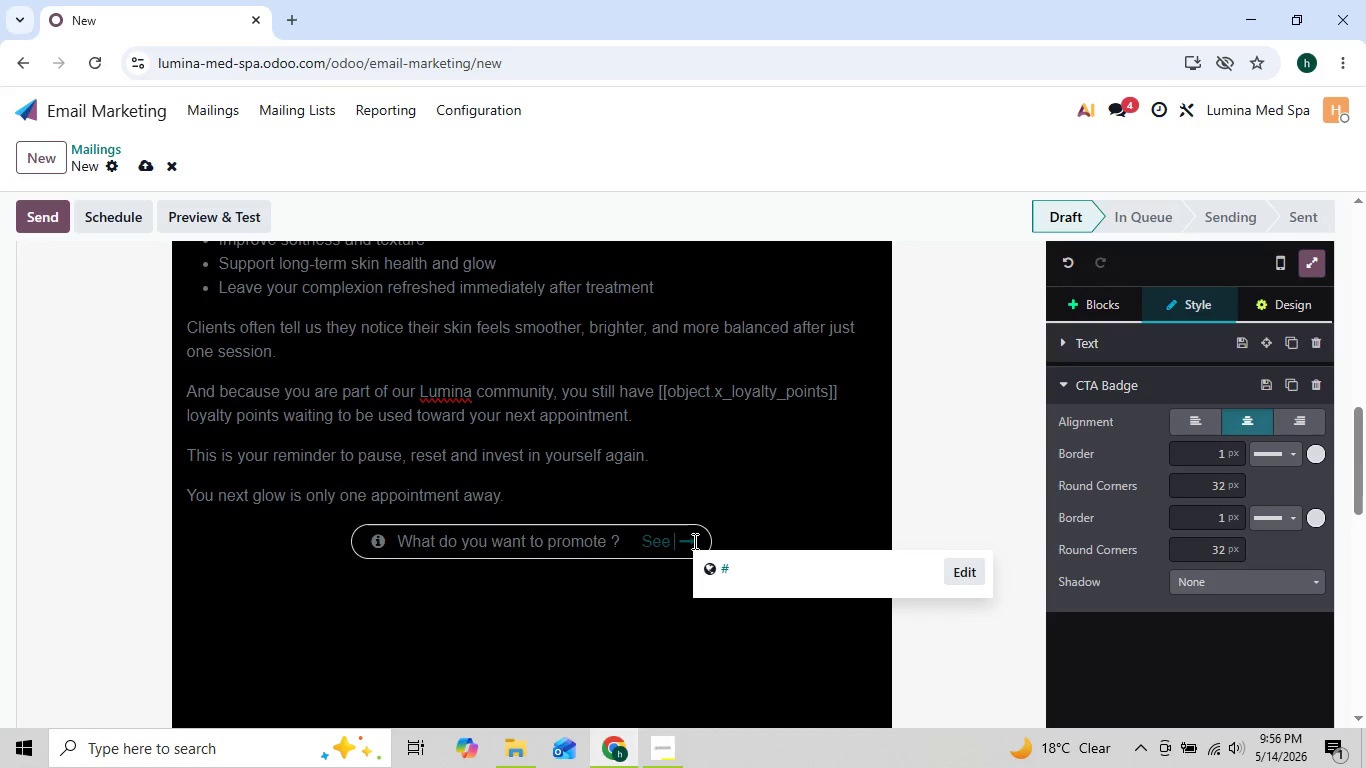 
key(Backspace)
 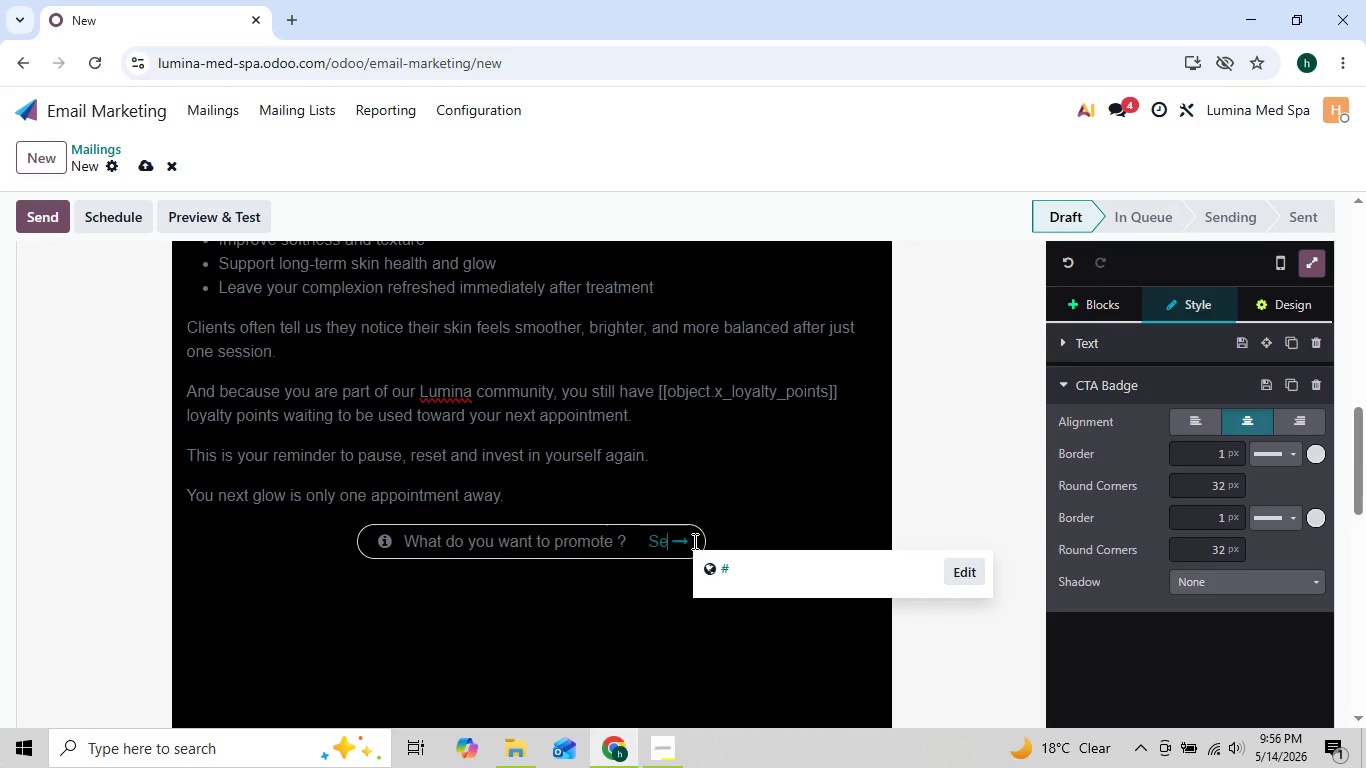 
key(Backspace)
 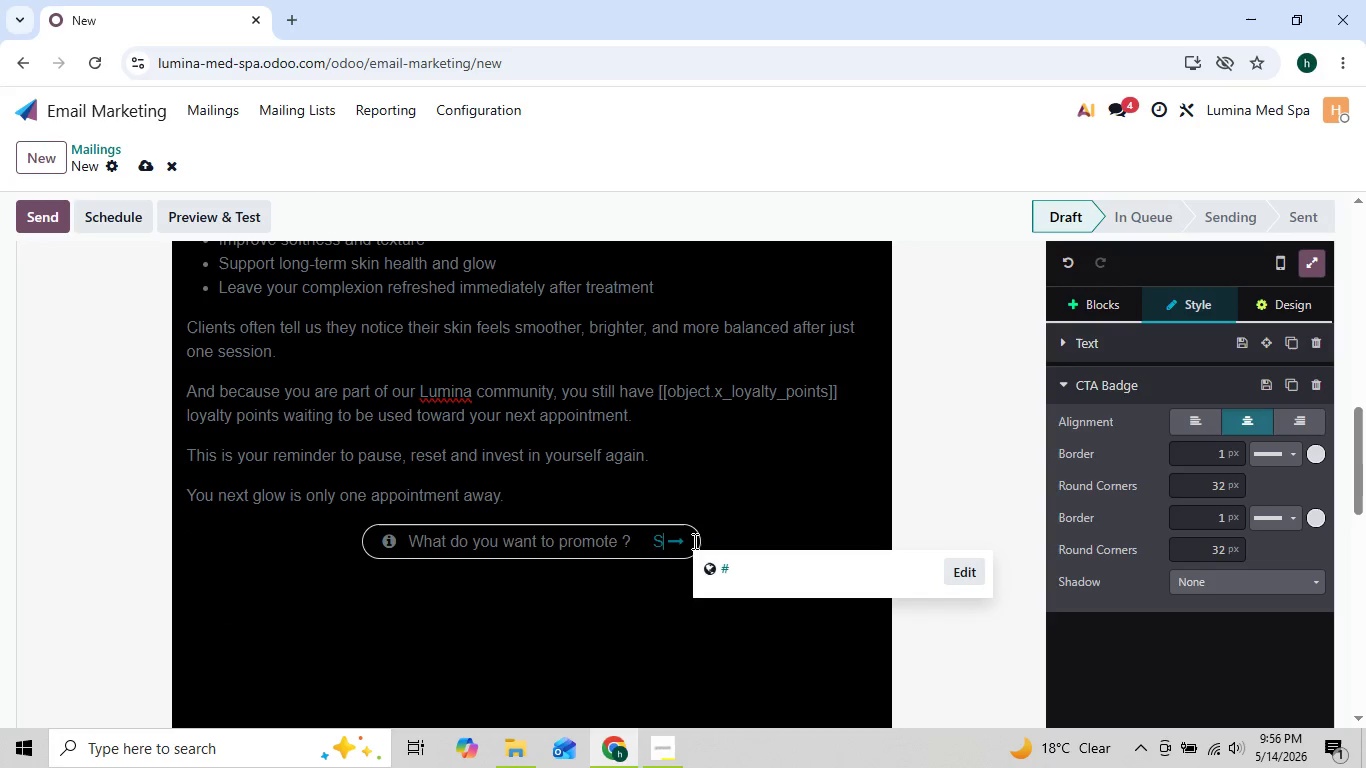 
key(Backspace)
 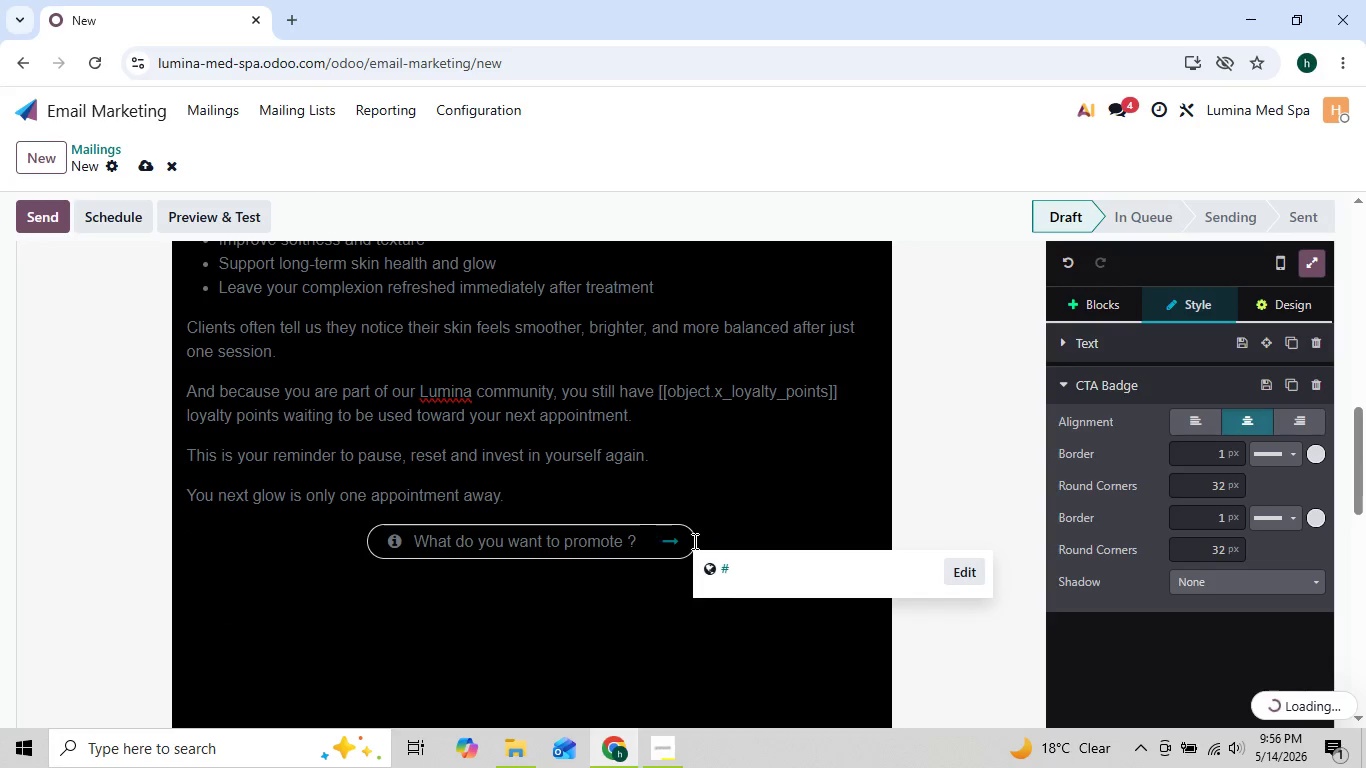 
key(ArrowLeft)
 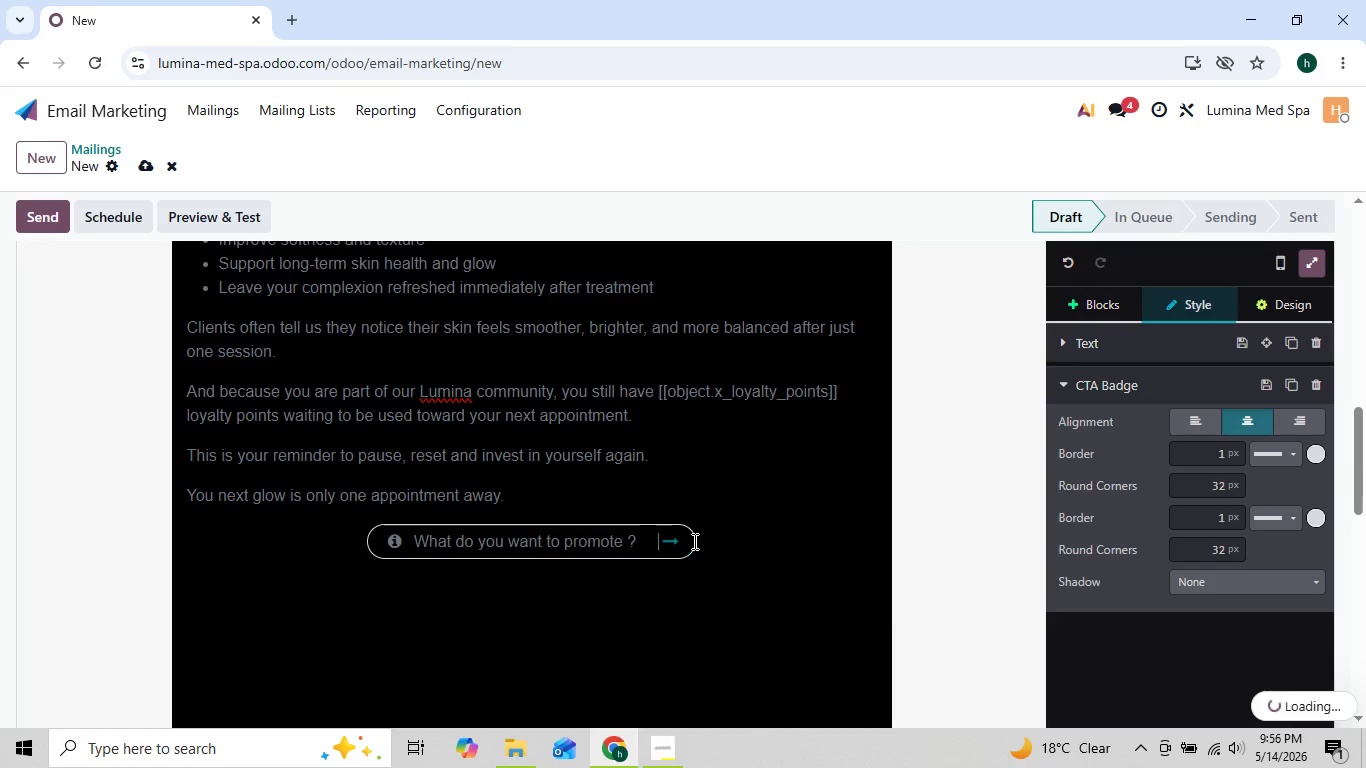 
key(ArrowLeft)
 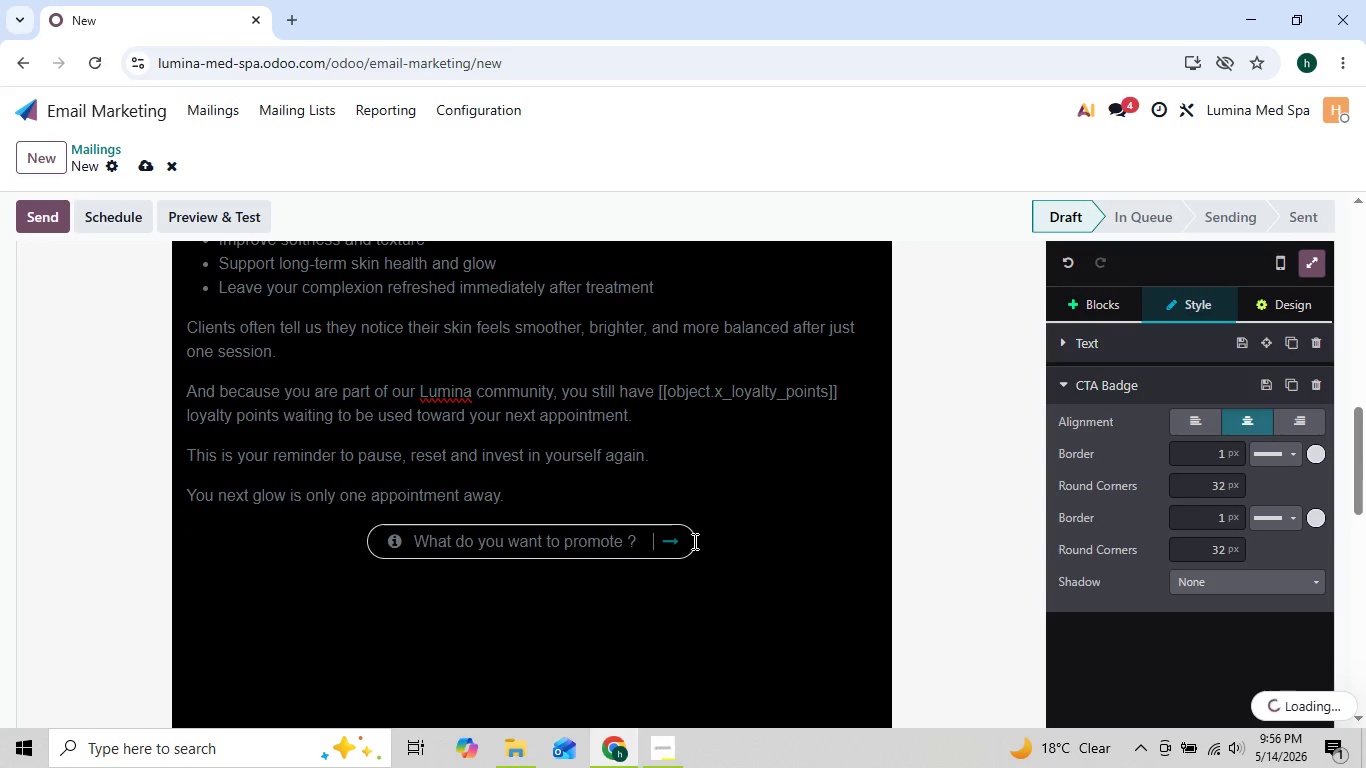 
key(ArrowLeft)
 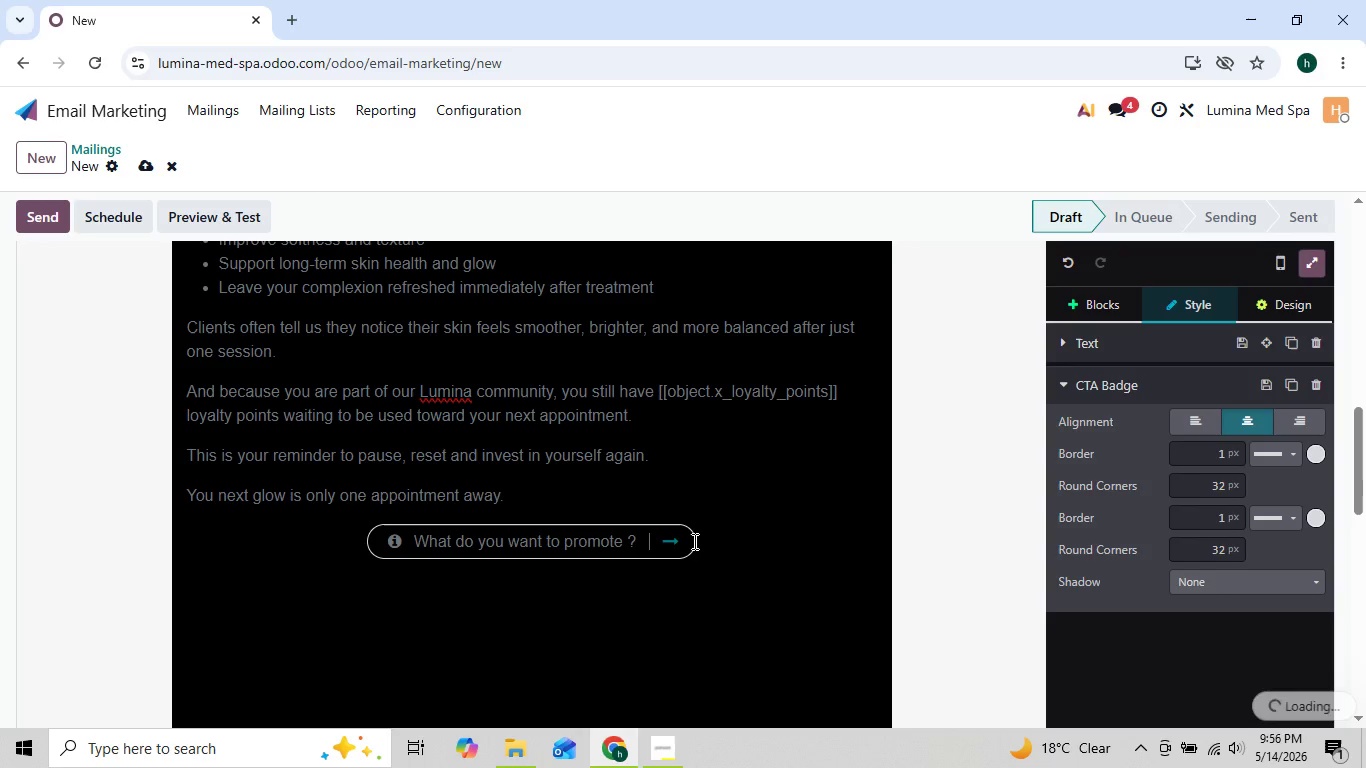 
key(ArrowLeft)
 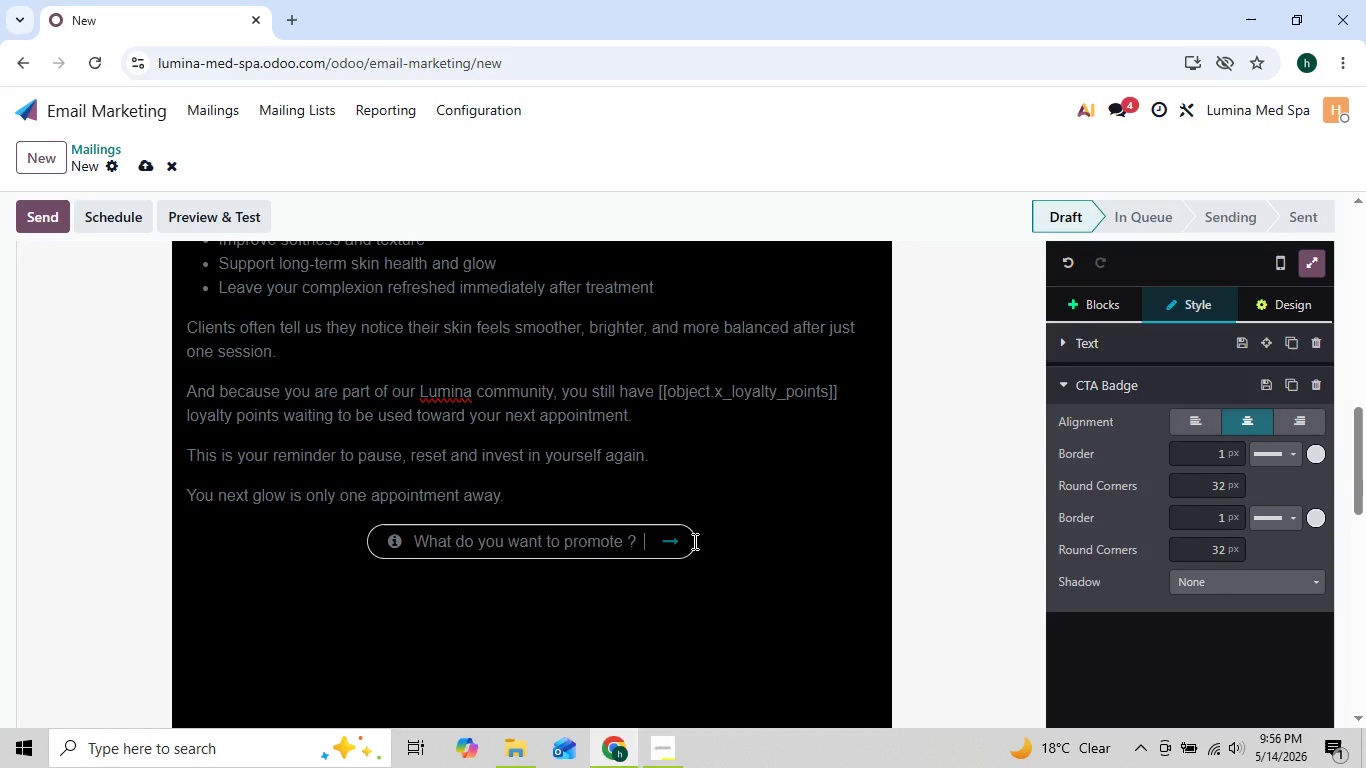 
key(Backspace)
key(Backspace)
key(Backspace)
key(Backspace)
key(Backspace)
key(Backspace)
key(Backspace)
key(Backspace)
key(Backspace)
key(Backspace)
key(Backspace)
key(Backspace)
key(Backspace)
key(Backspace)
key(Backspace)
key(Backspace)
key(Backspace)
key(Backspace)
key(Backspace)
key(Backspace)
key(Backspace)
key(Backspace)
key(Backspace)
key(Backspace)
key(Backspace)
key(Backspace)
key(Backspace)
key(Backspace)
key(Backspace)
key(Backspace)
key(Backspace)
type(Reserve My Facial)
 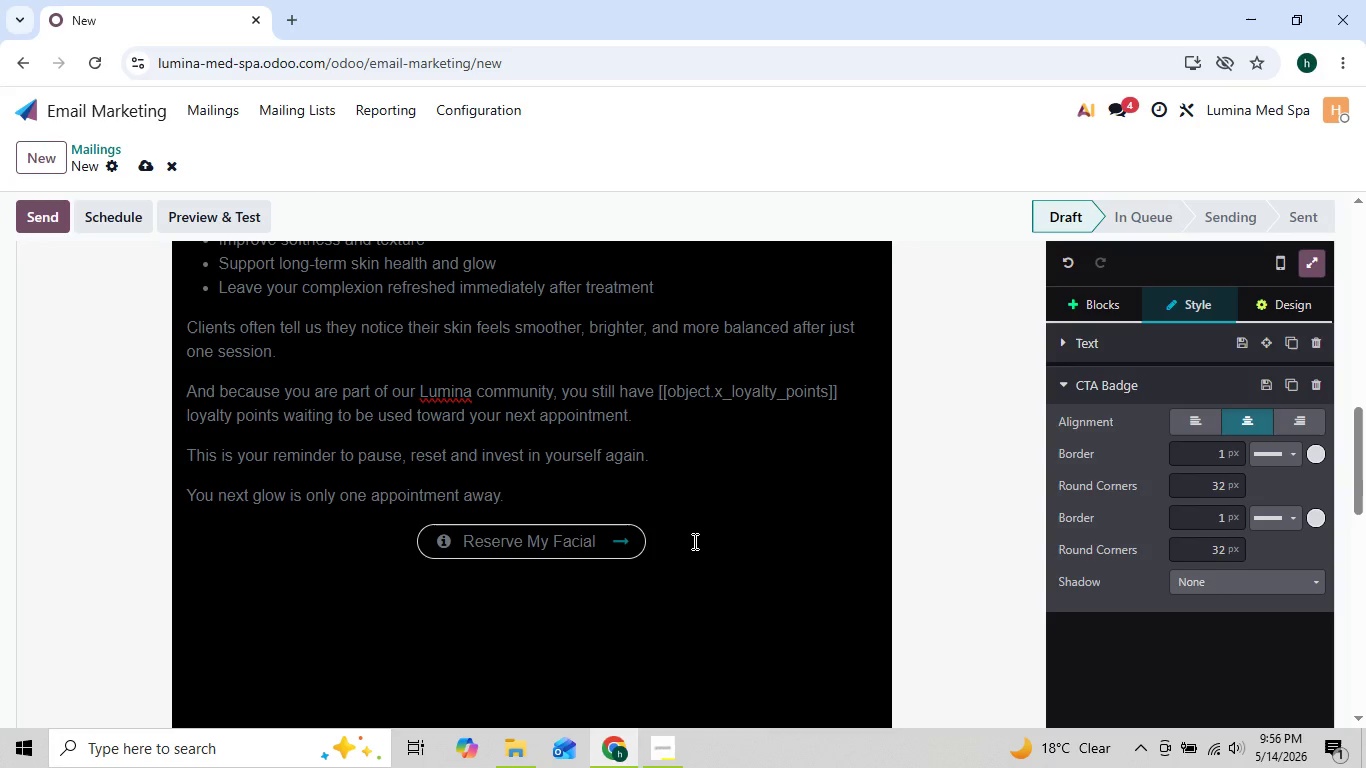 
left_click([693, 541])
 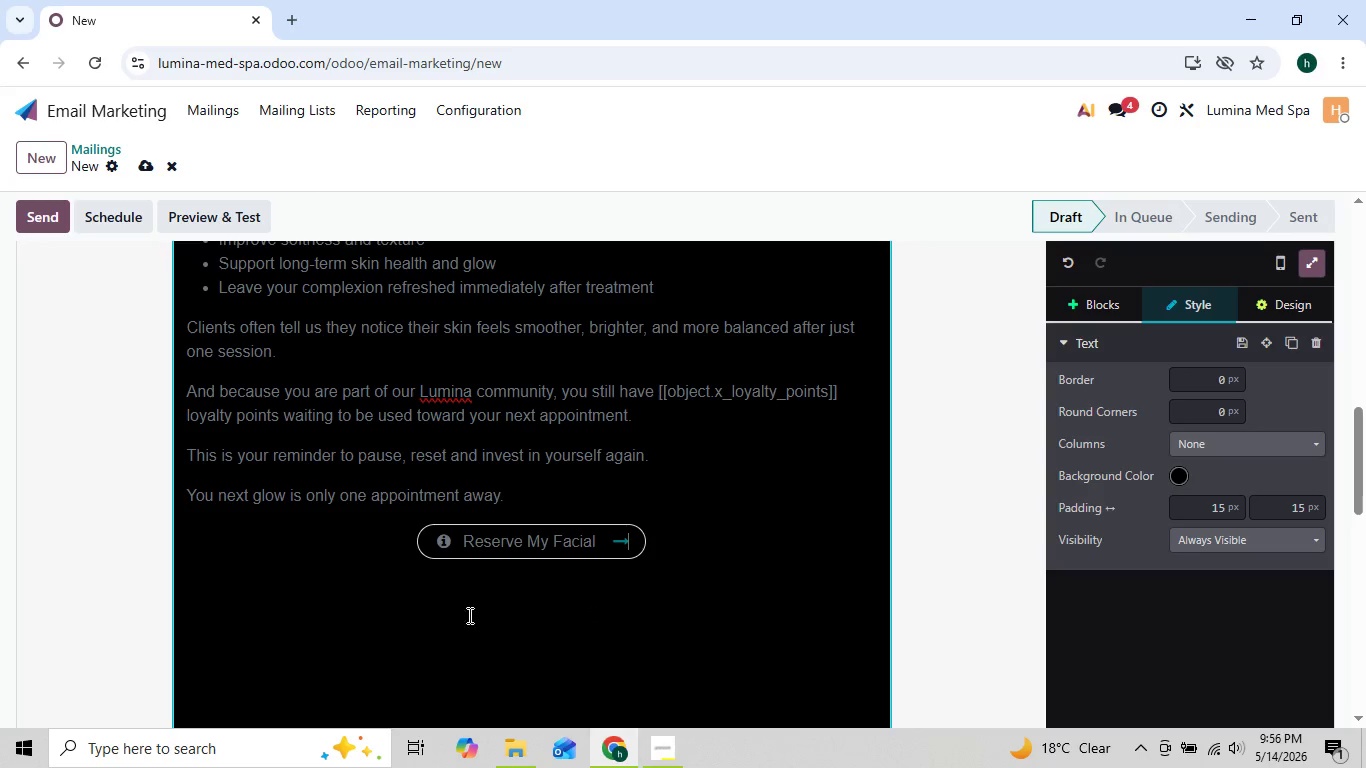 
left_click([285, 612])
 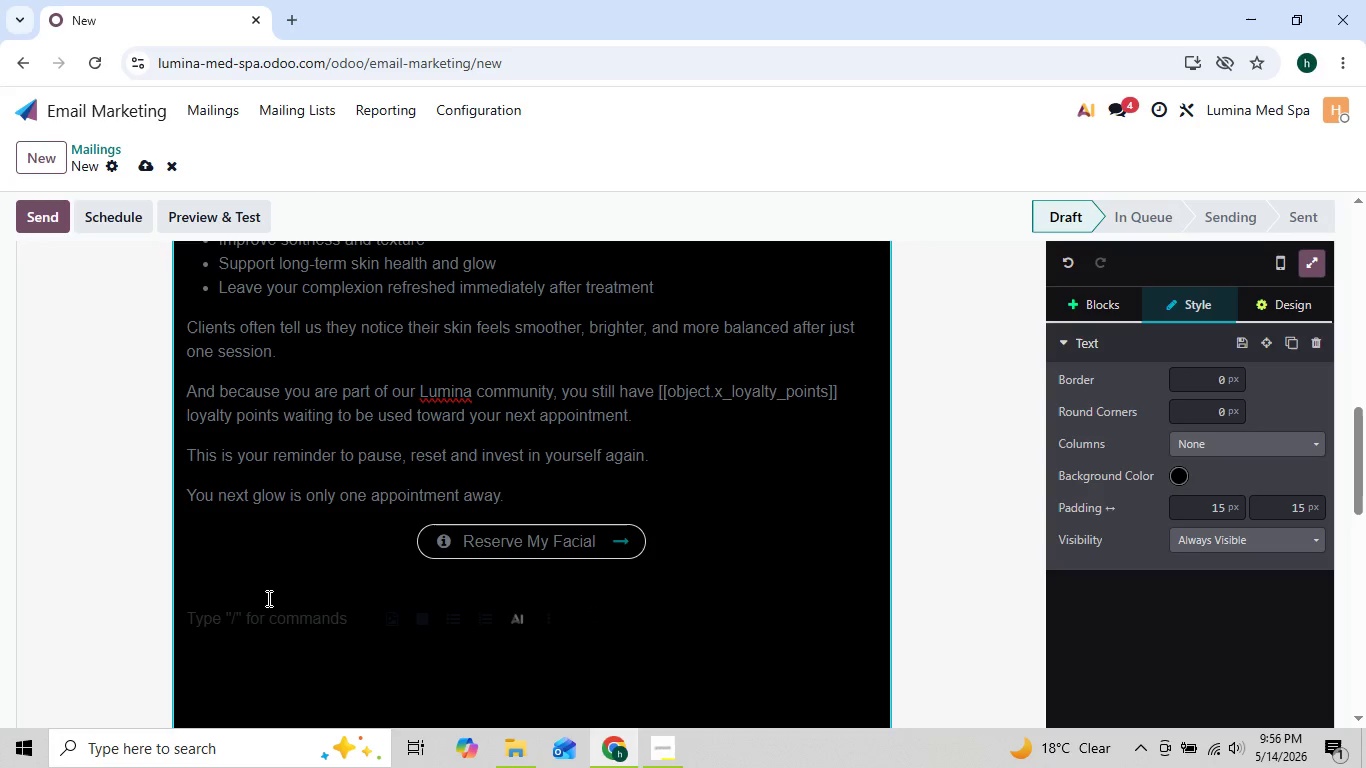 
left_click([267, 598])
 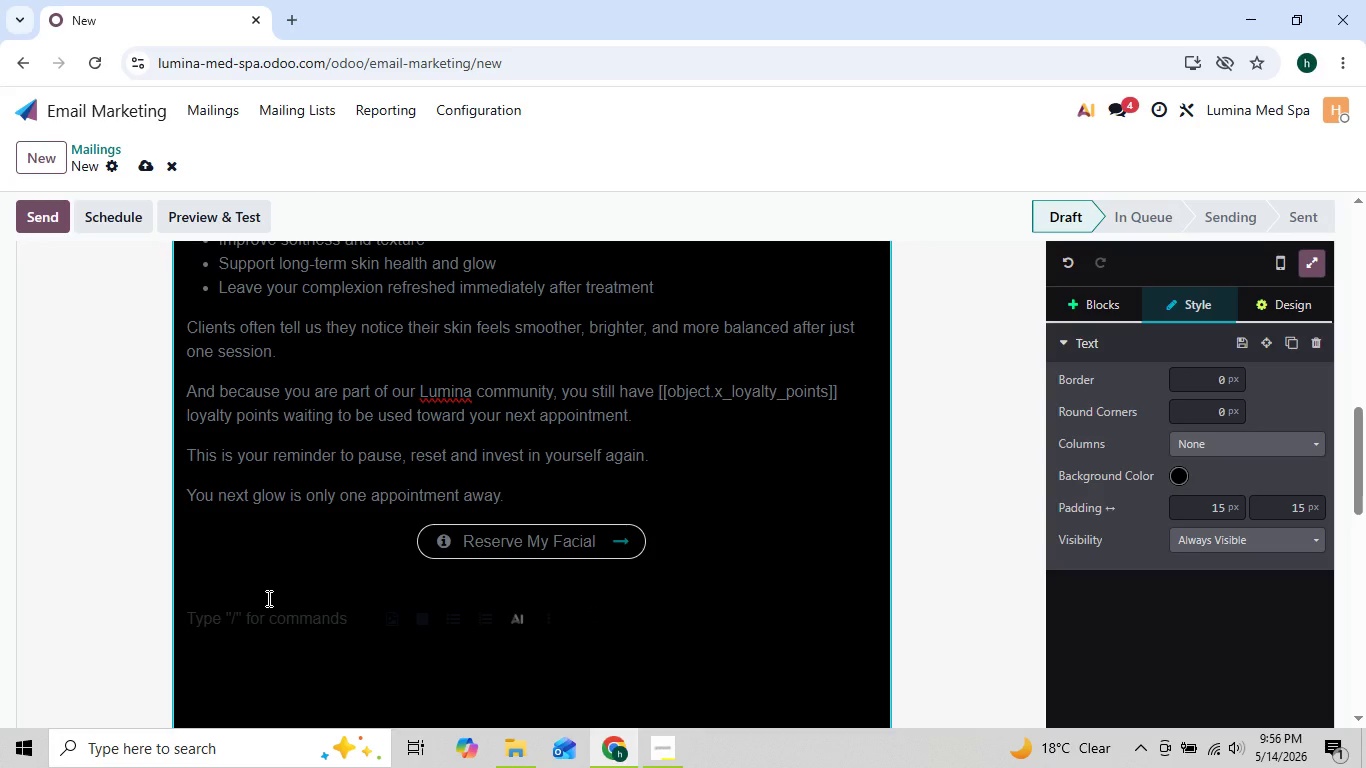 
type( )
key(Backspace)
type(We cab)
key(Backspace)
type(n not wait to welcome you back into the spa.)
 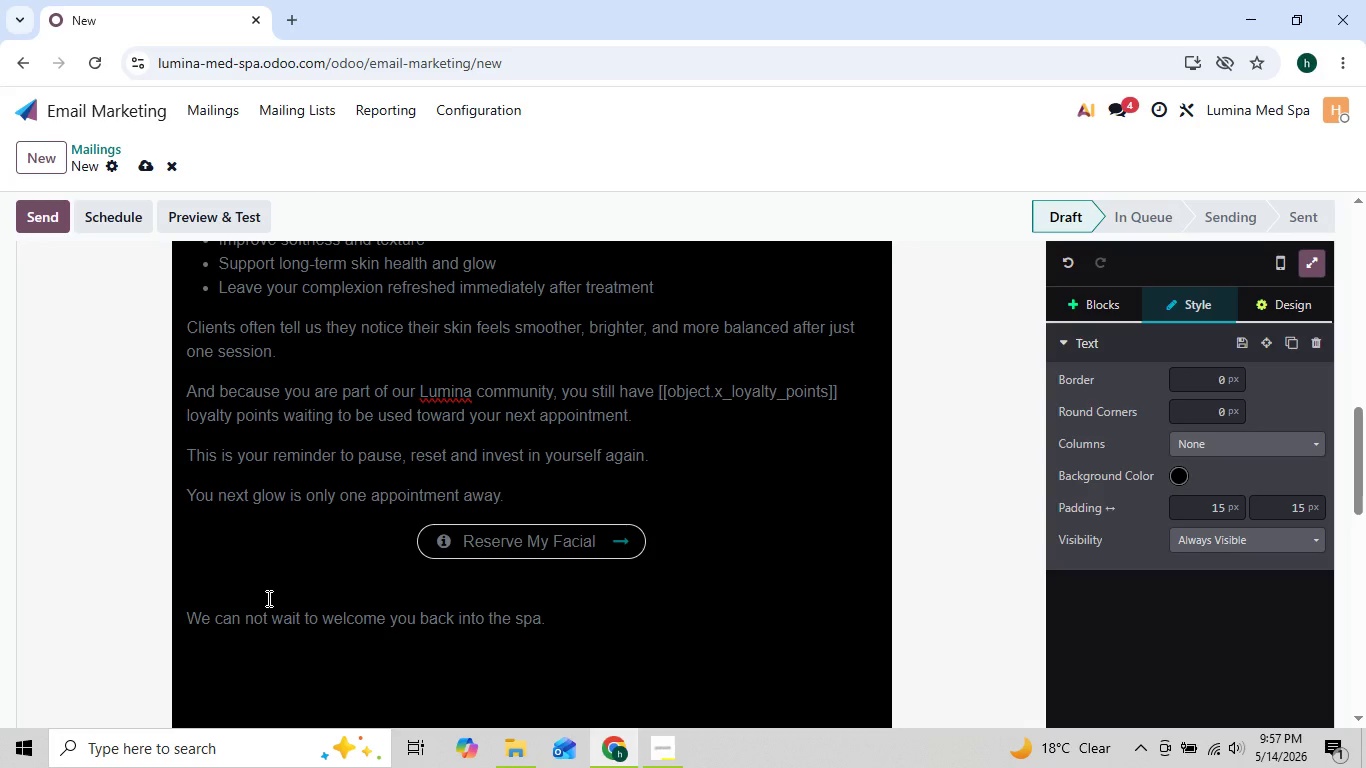 
key(Enter)
 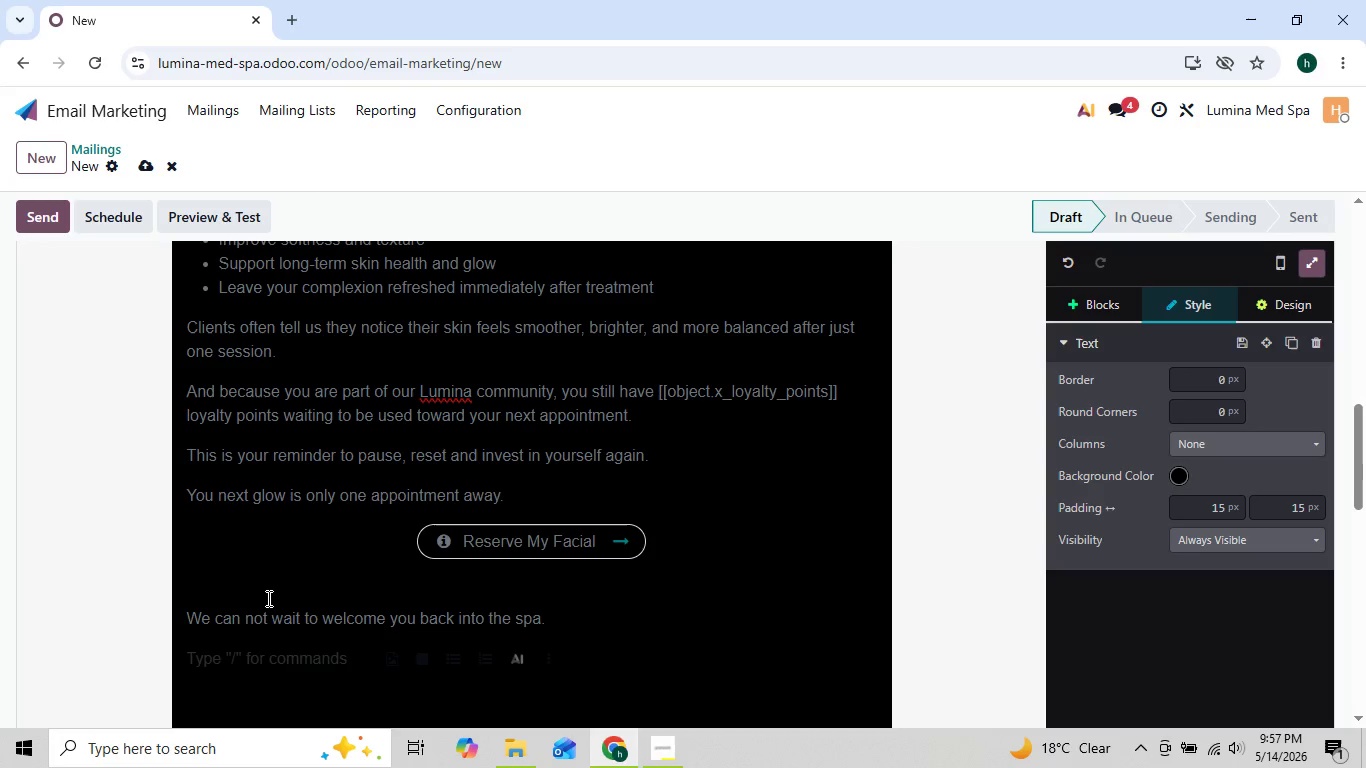 
type(With care,)
 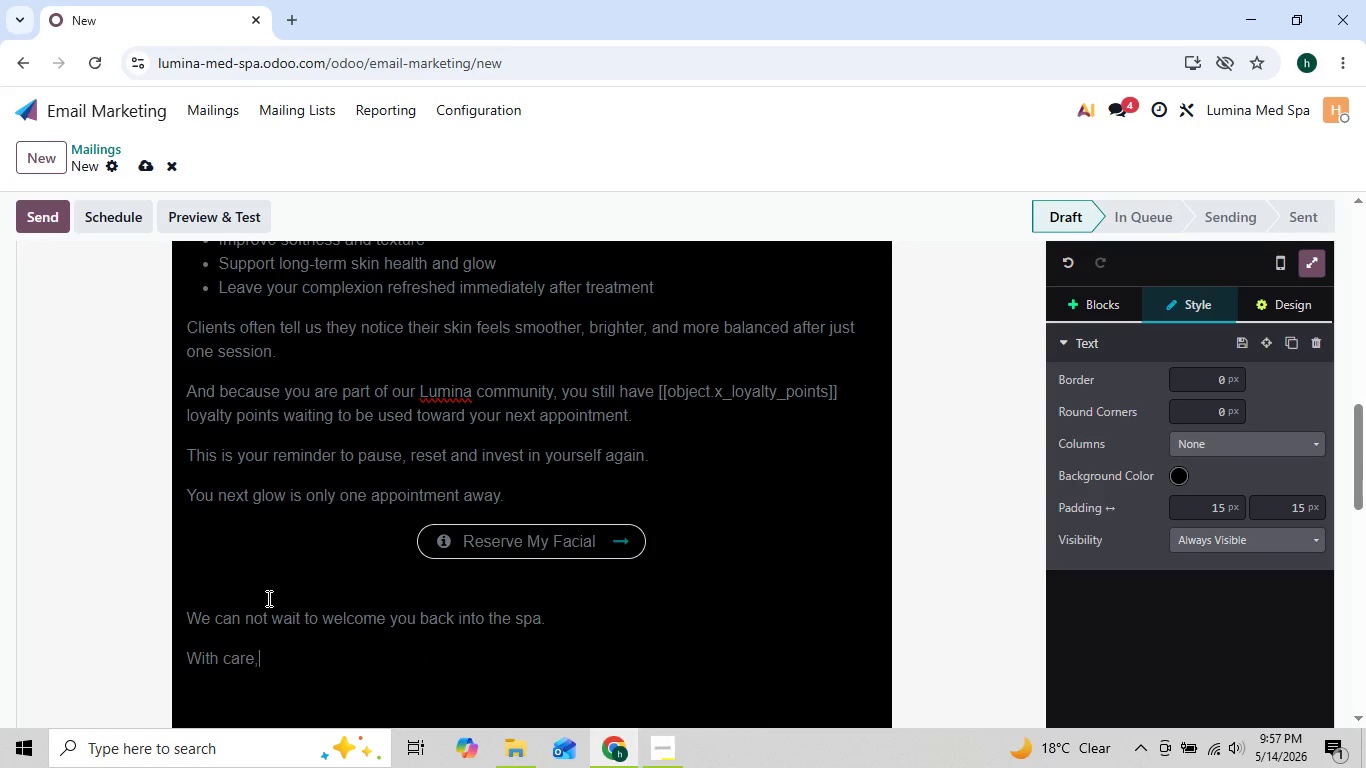 
key(Shift+Enter)
 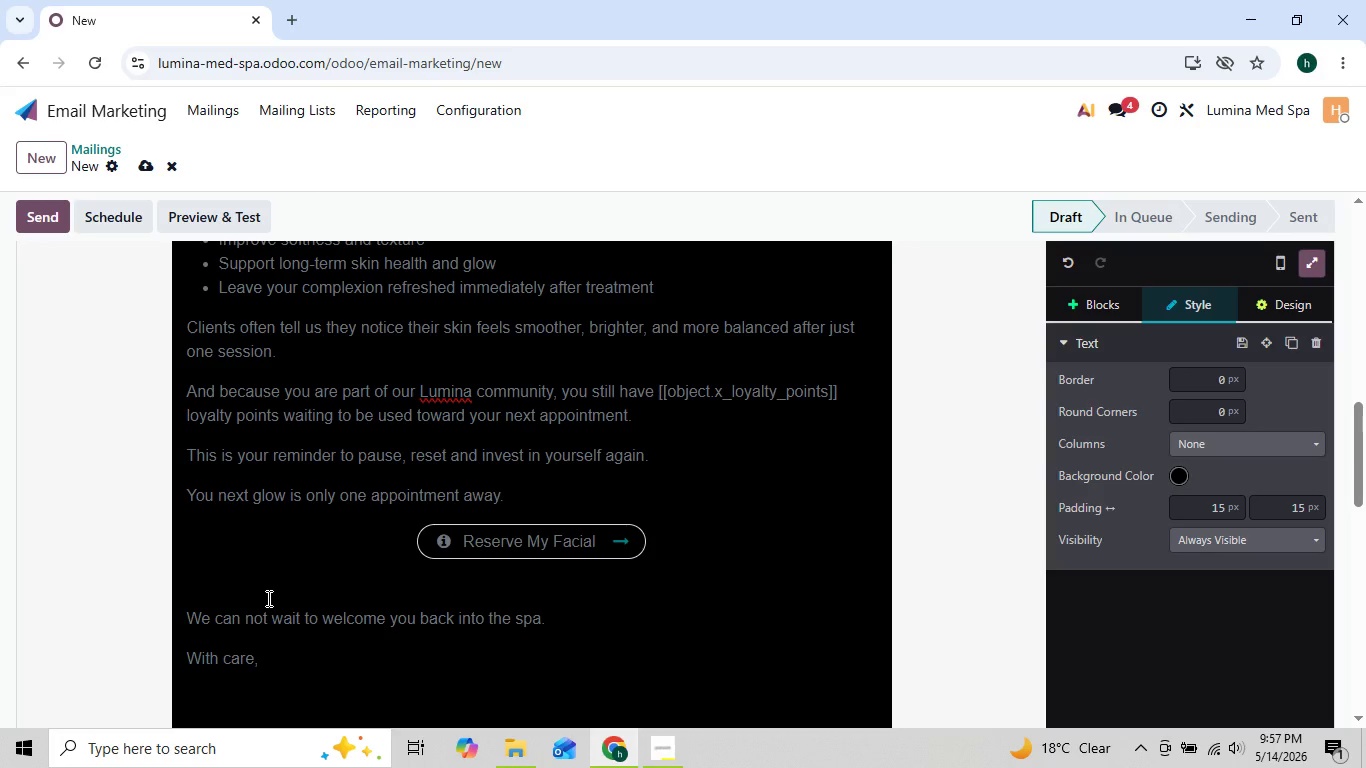 
type(Lumina Med )
 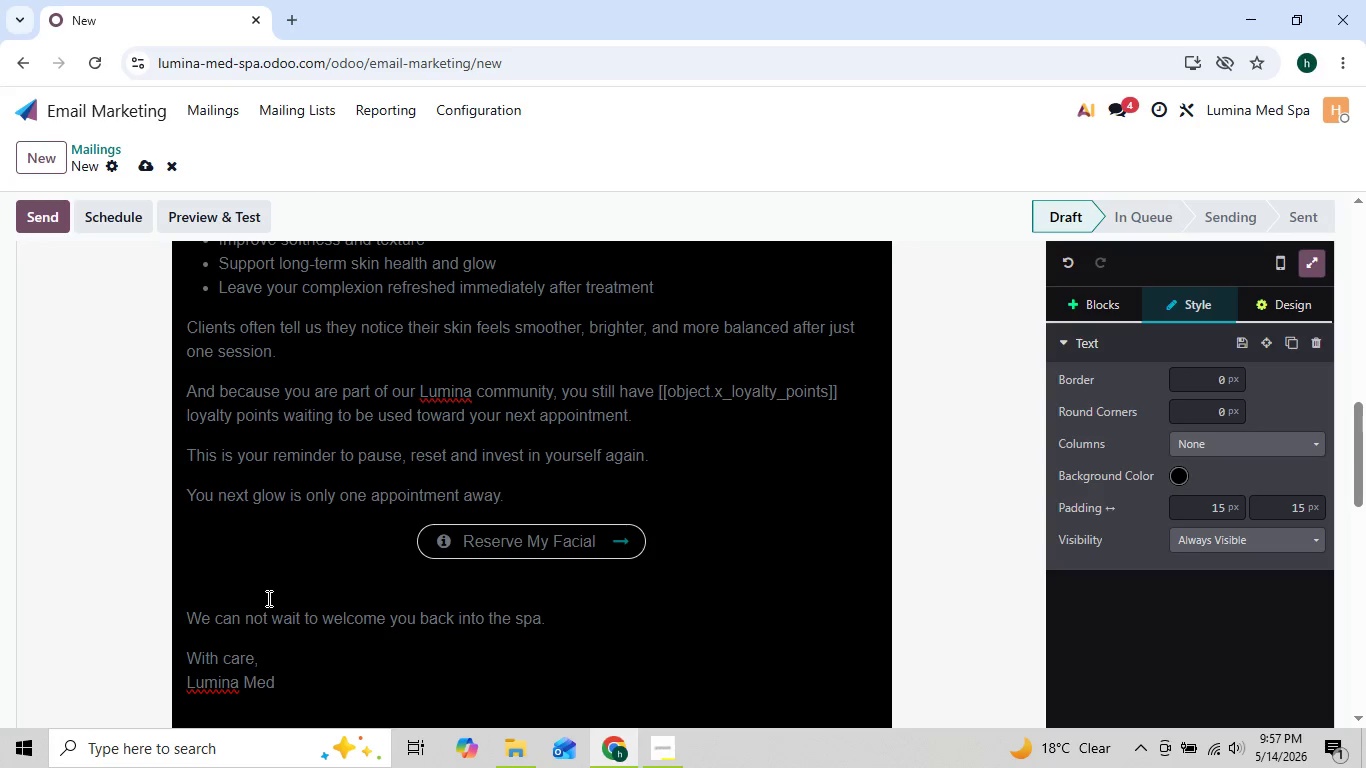 
type(Spa)
 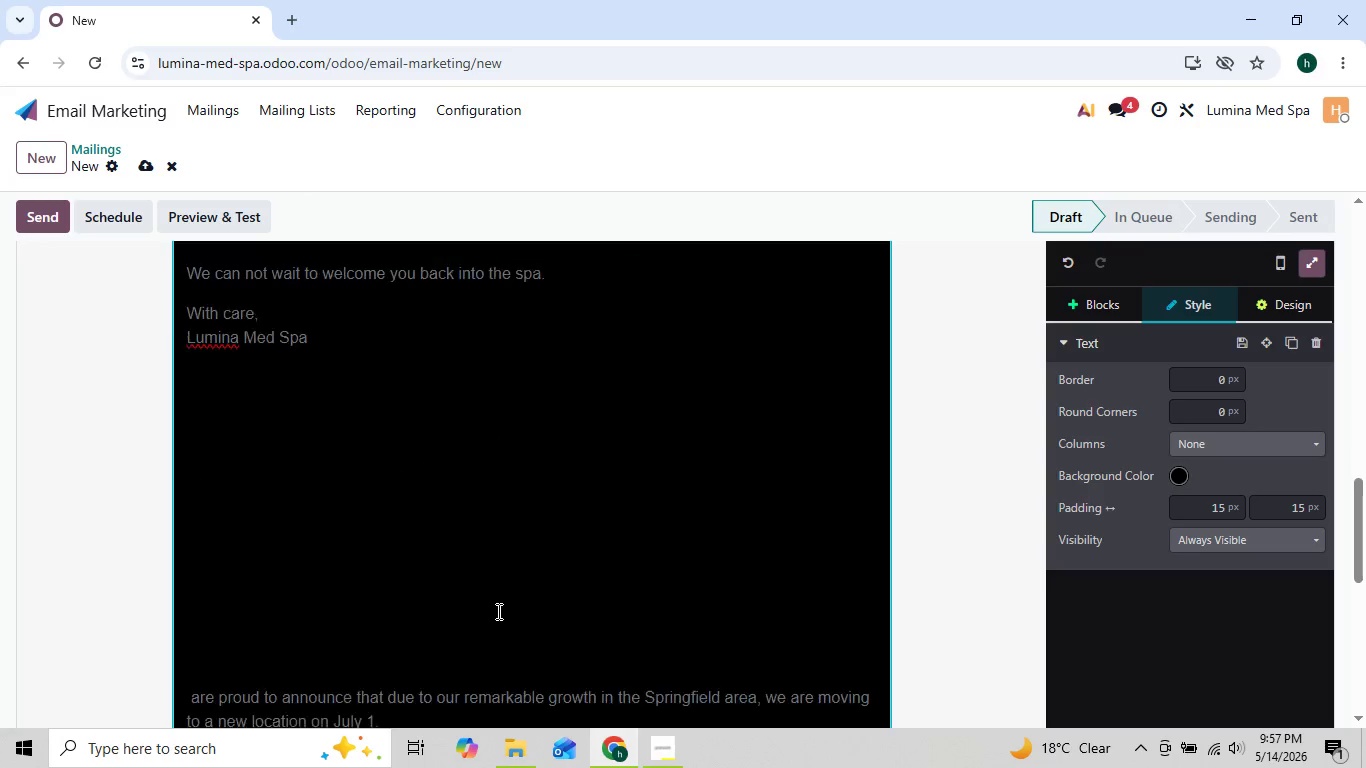 
mouse_move([474, 615])
 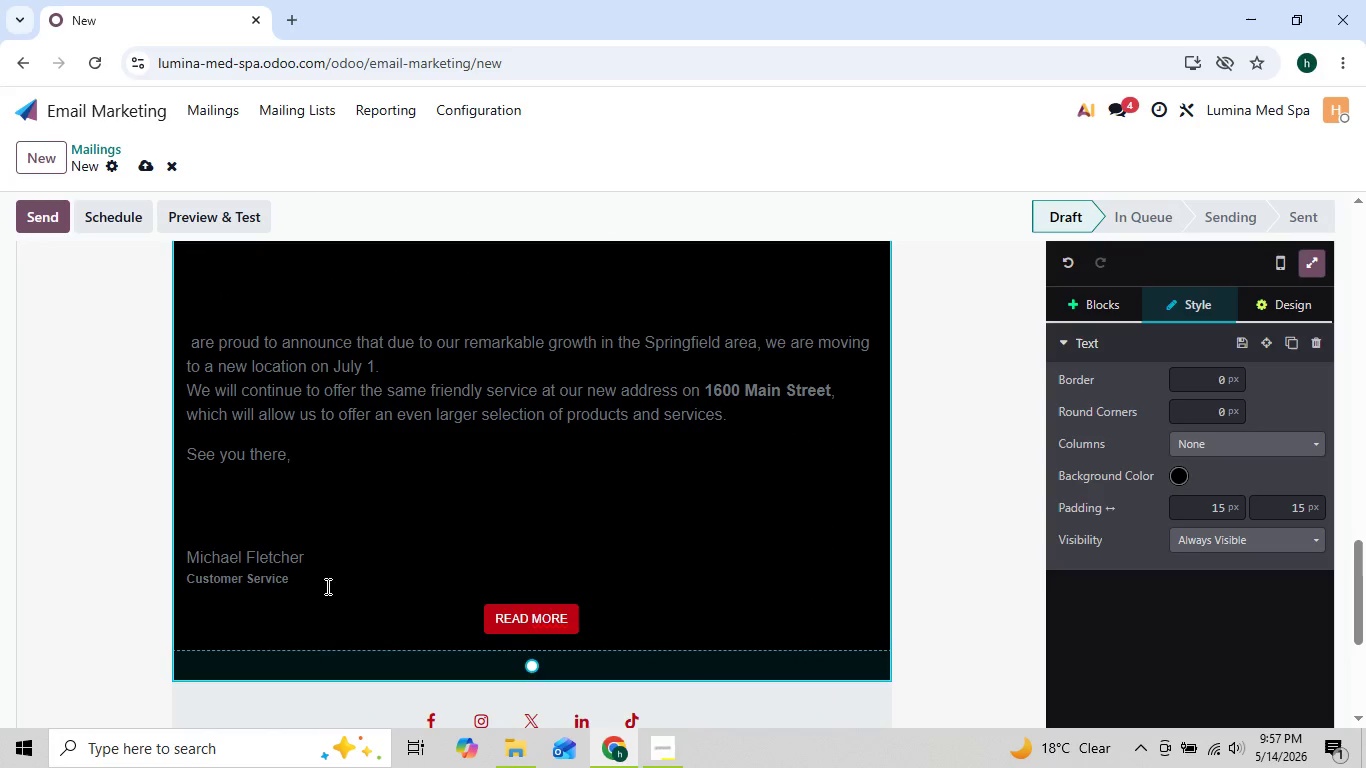 
left_click([327, 586])
 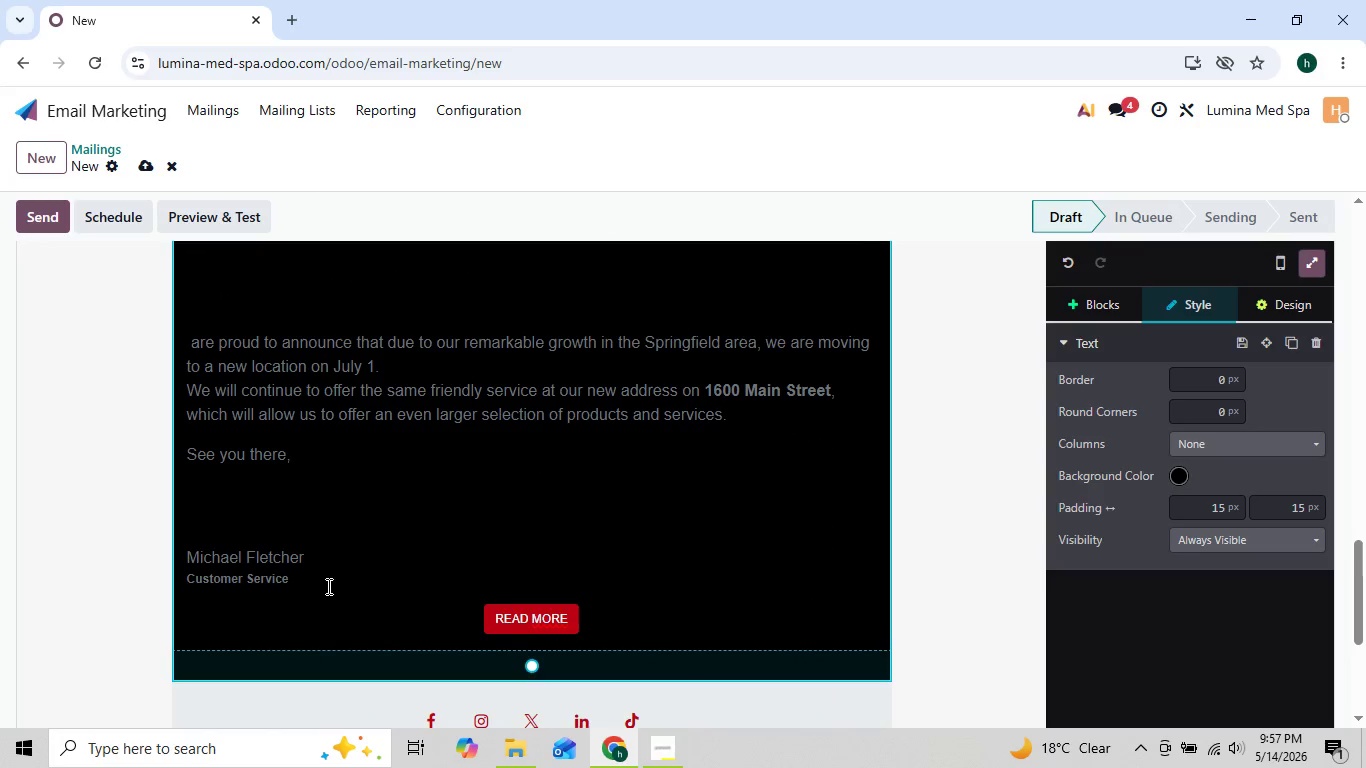 
key(Backspace)
 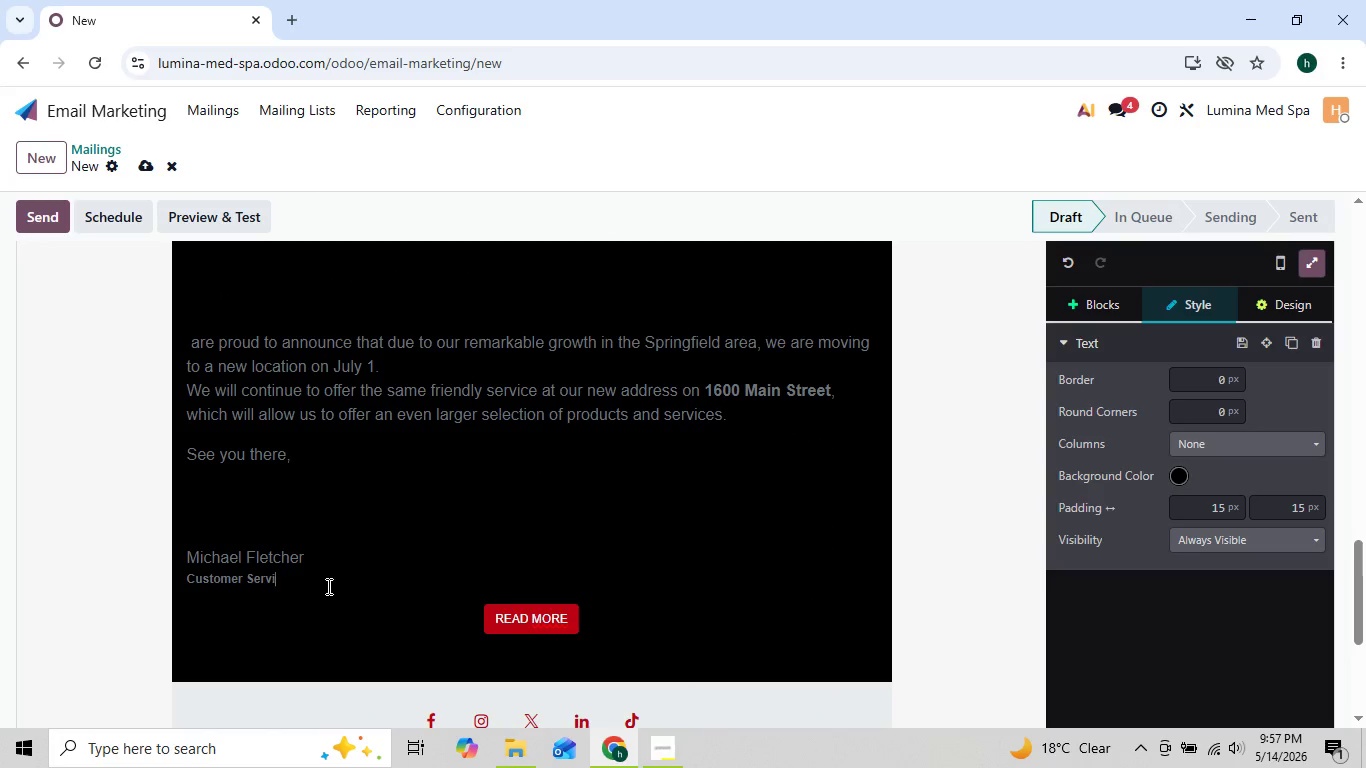 
key(Backspace)
 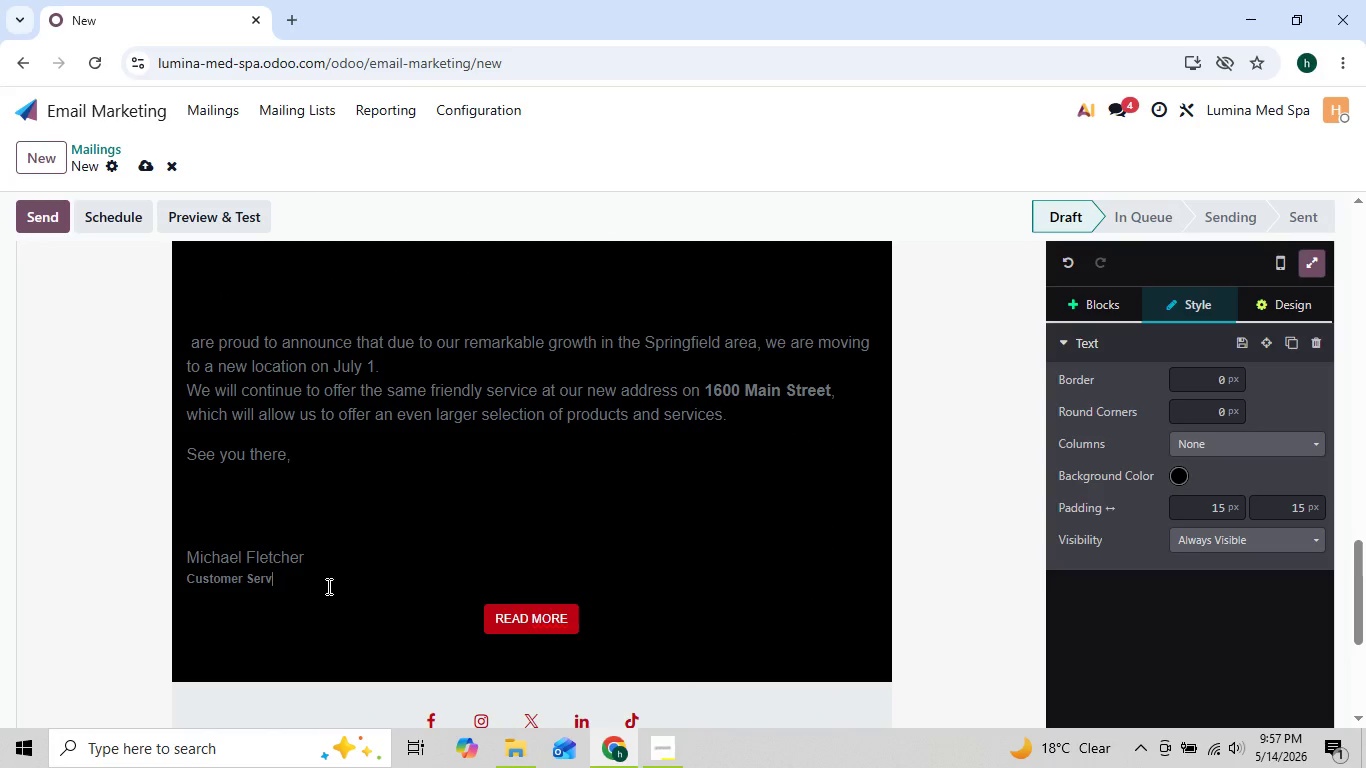 
key(Backspace)
 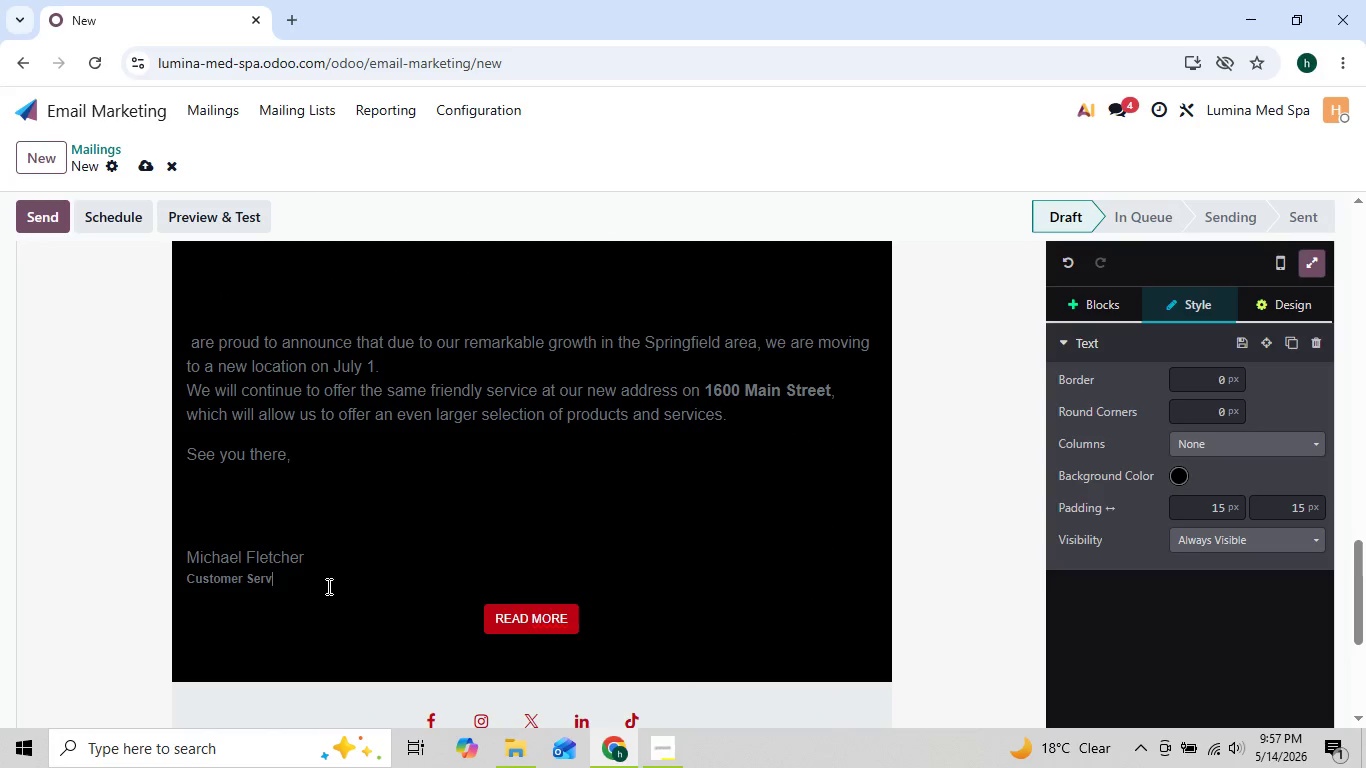 
key(Backspace)
 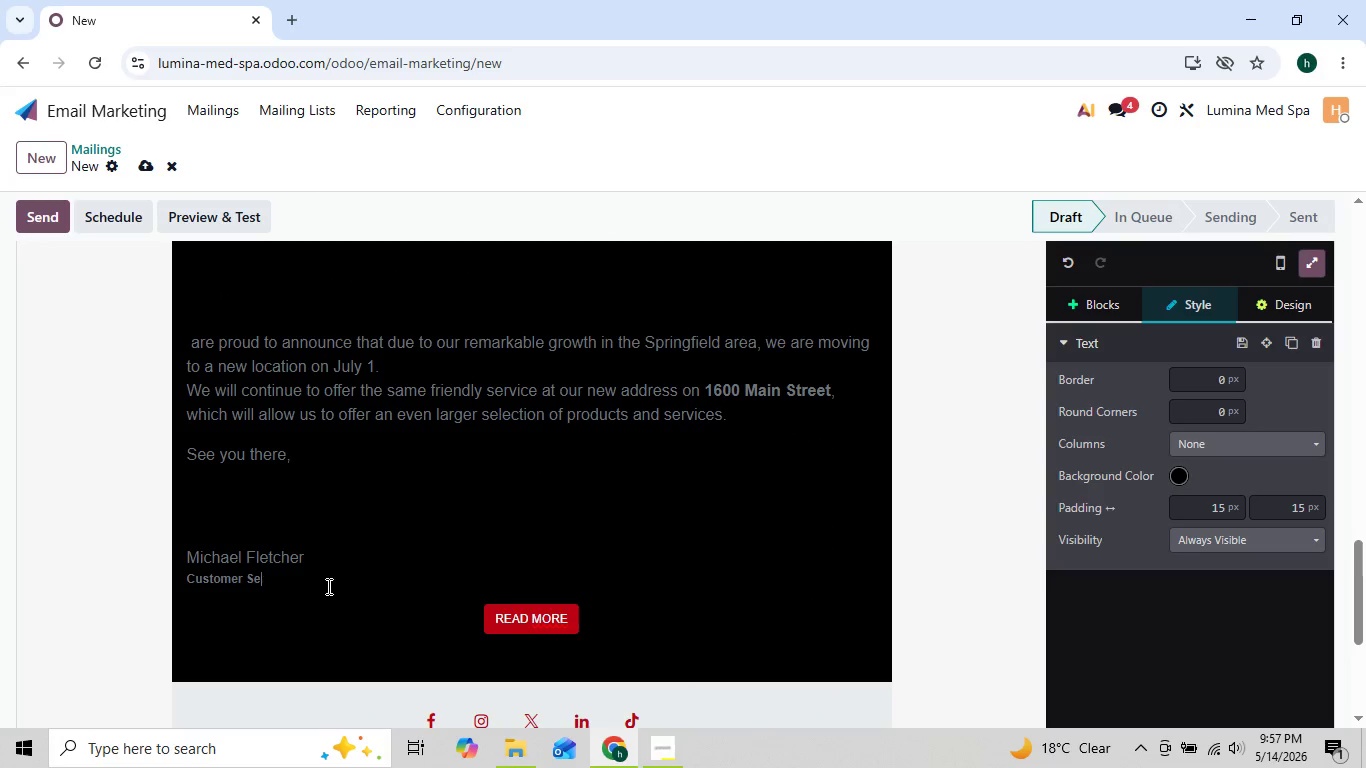 
key(Backspace)
 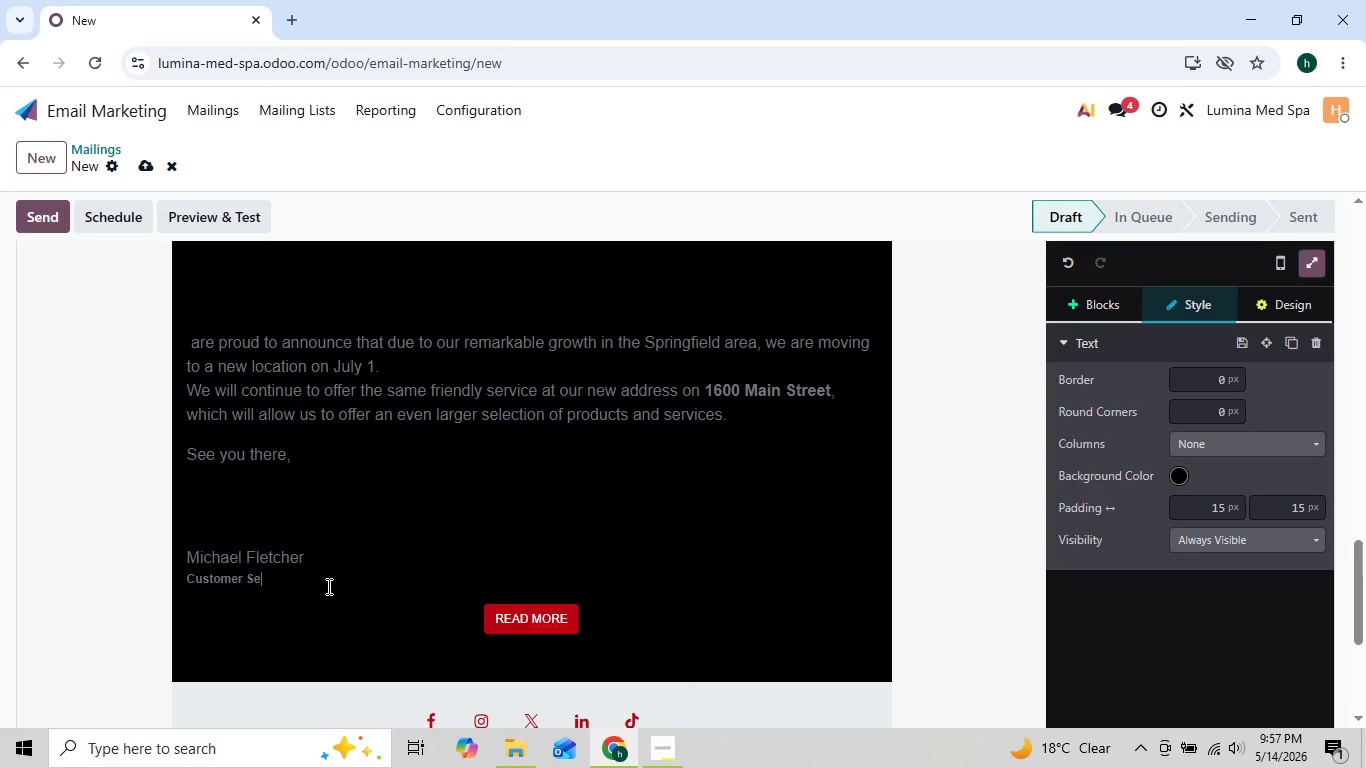 
key(Backspace)
 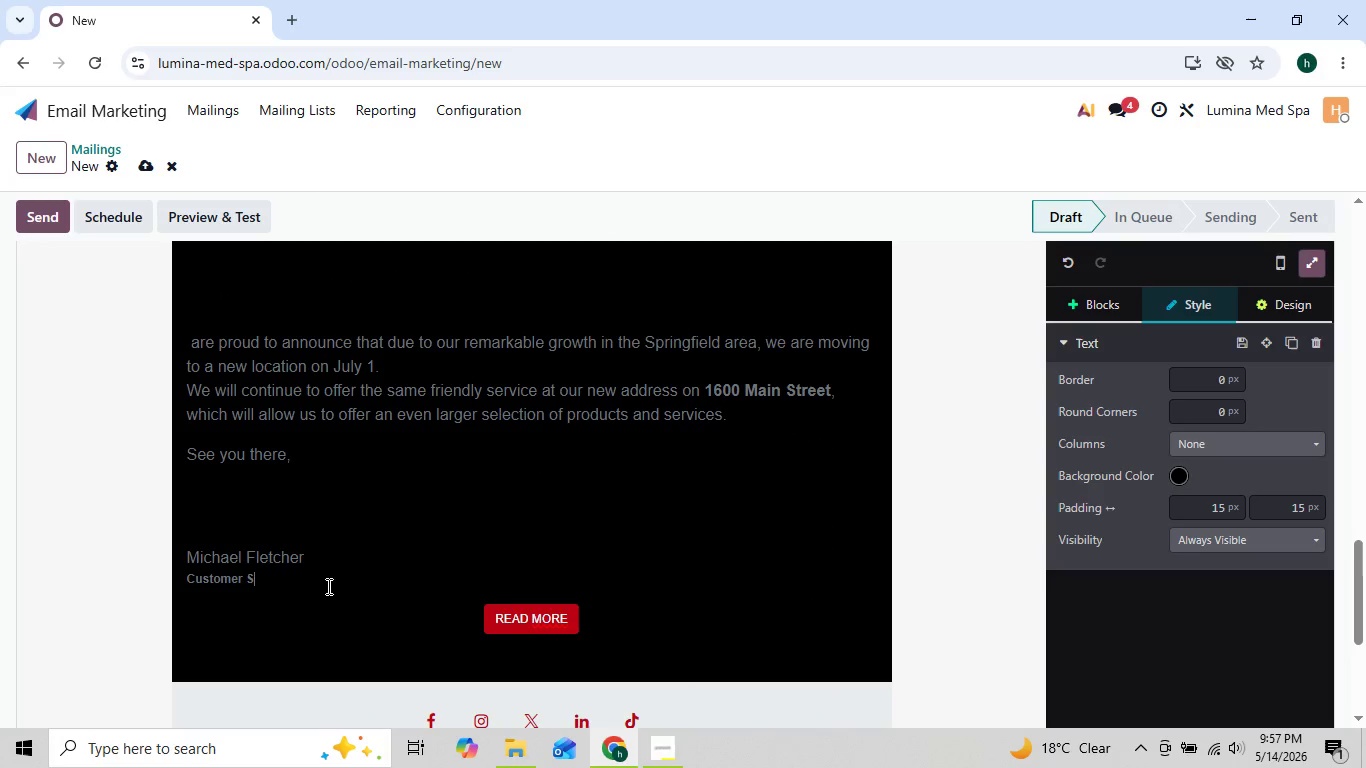 
key(Backspace)
 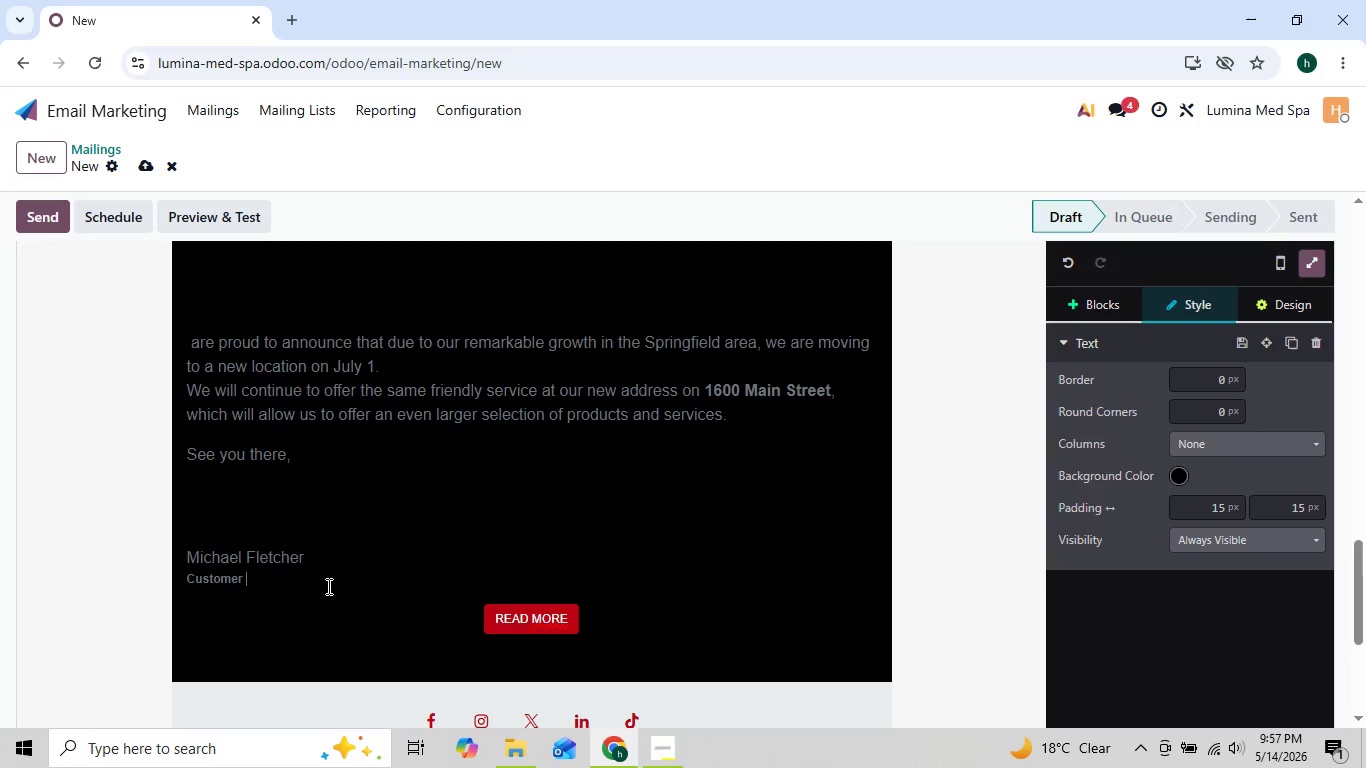 
key(Backspace)
 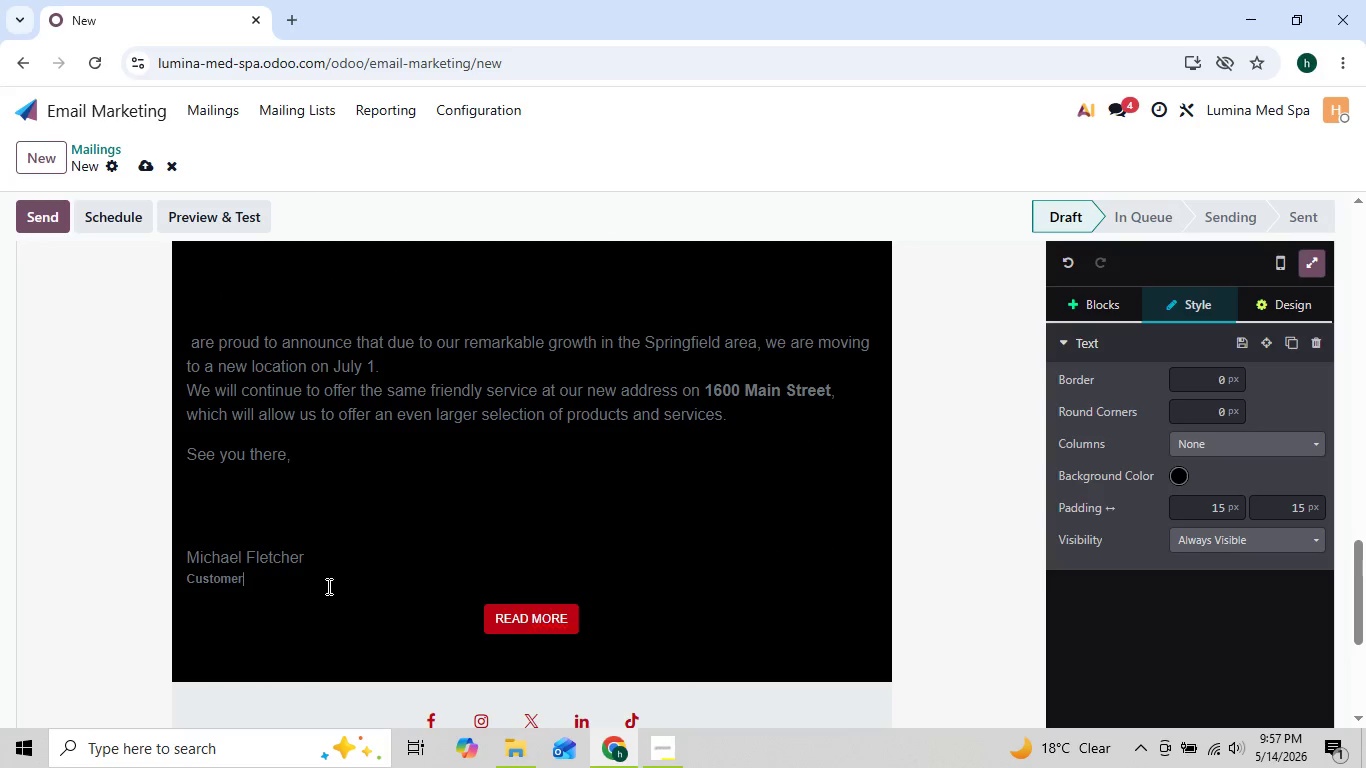 
key(Backspace)
 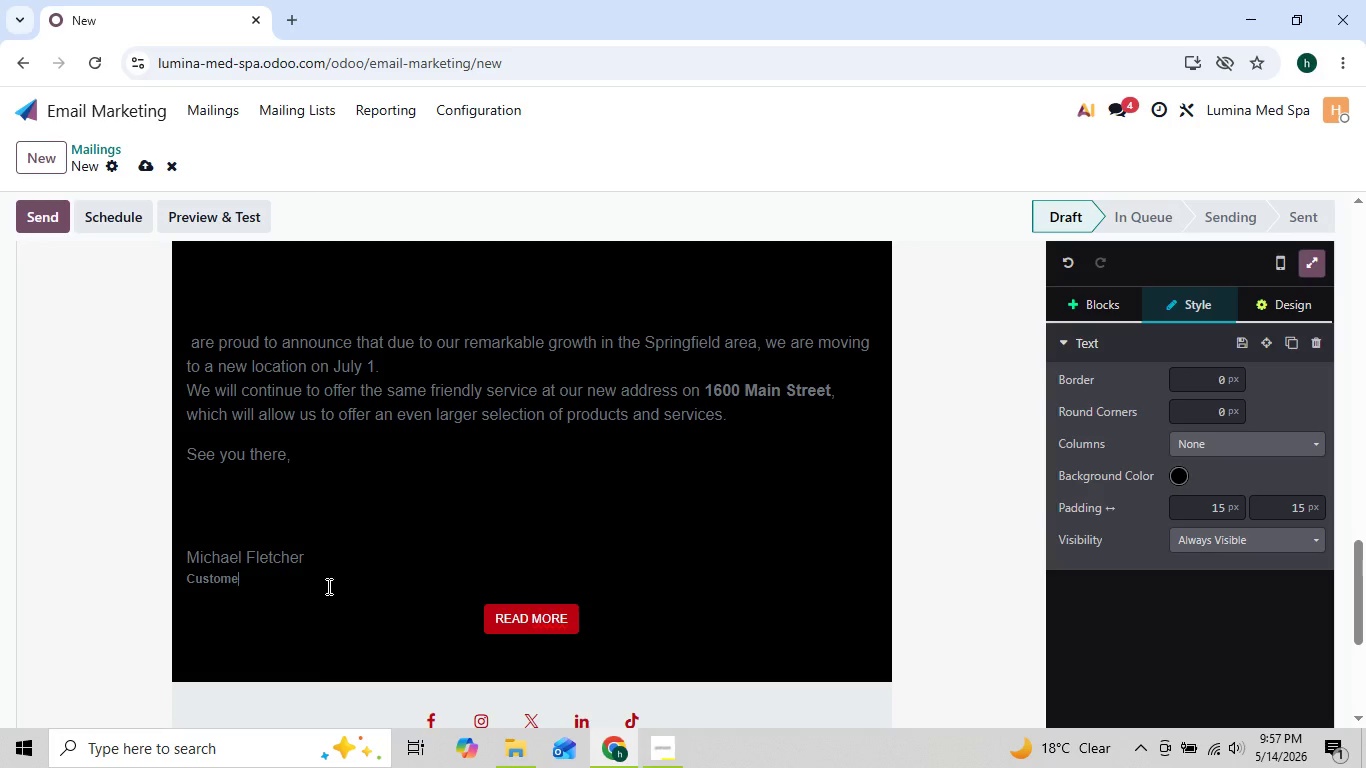 
key(Backspace)
 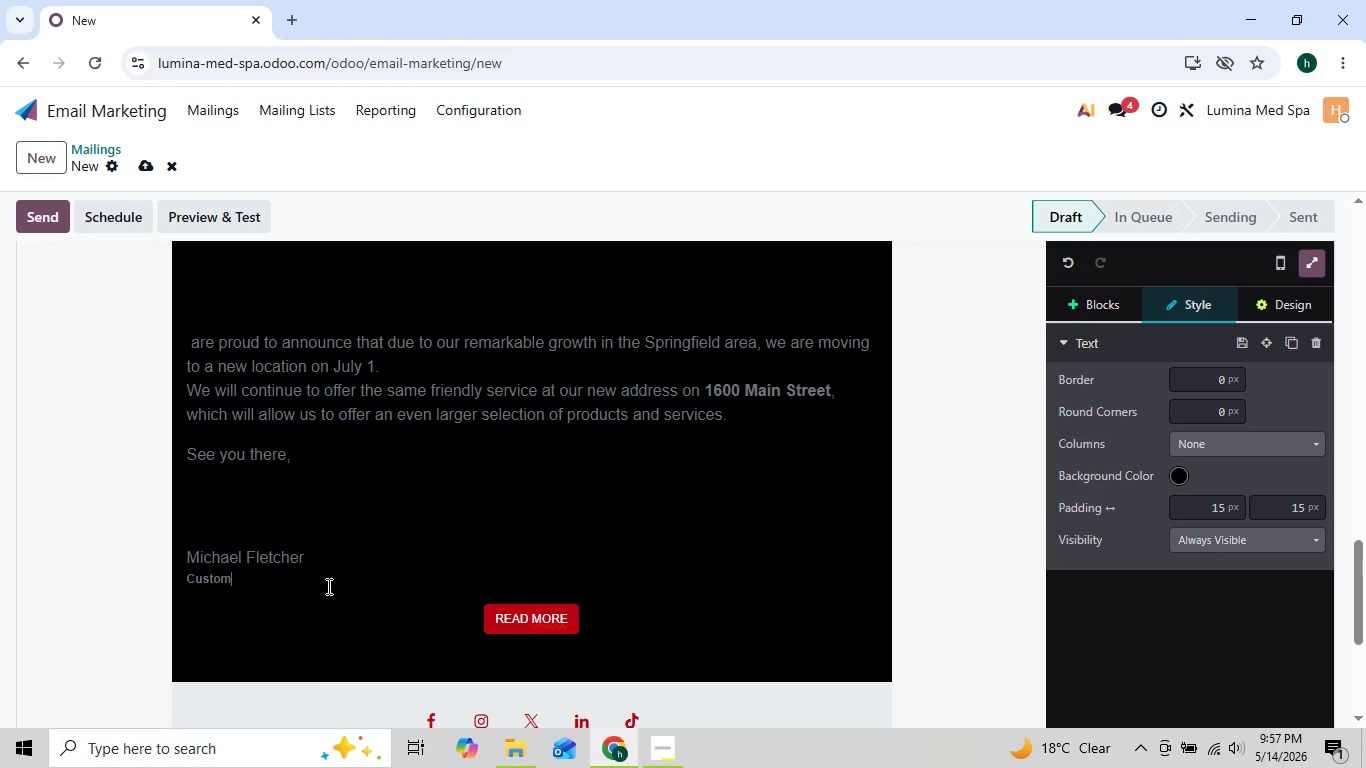 
key(Backspace)
 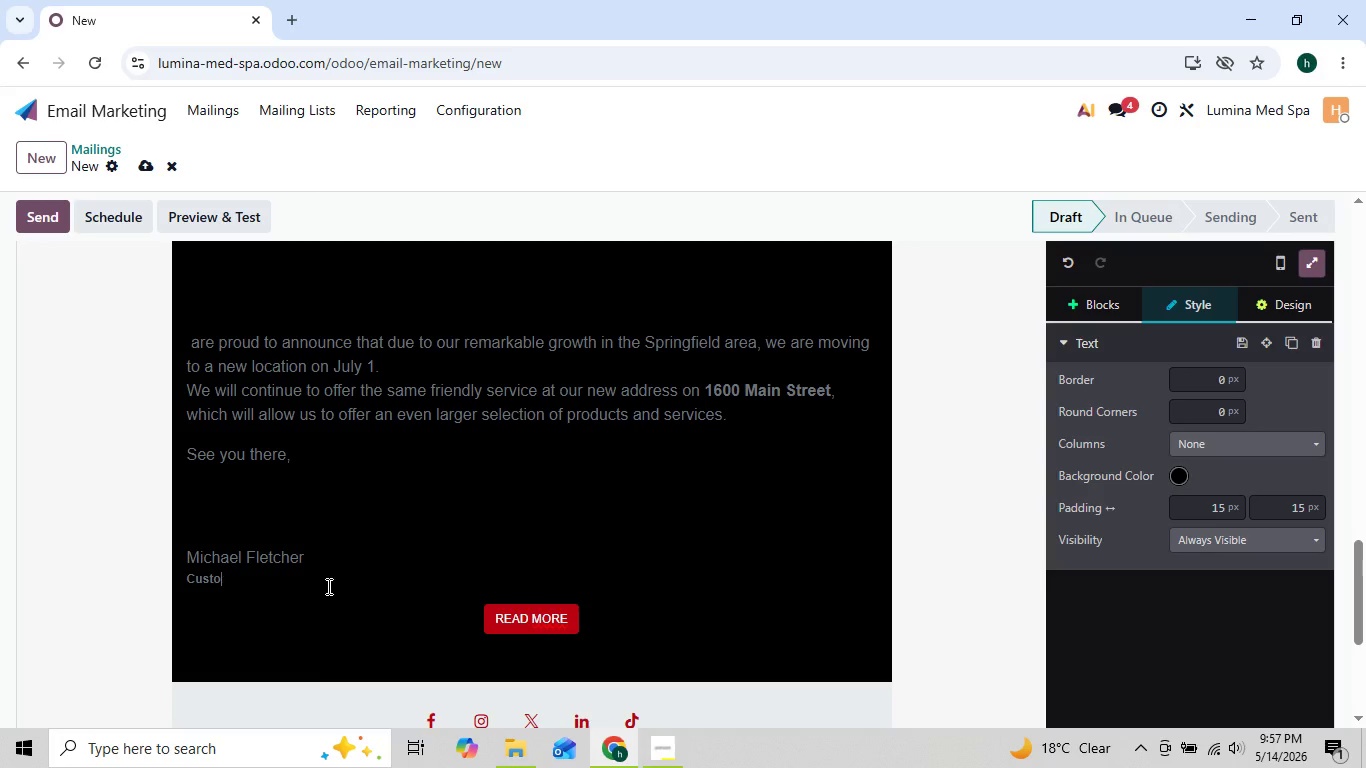 
hold_key(key=Backspace, duration=1.11)
 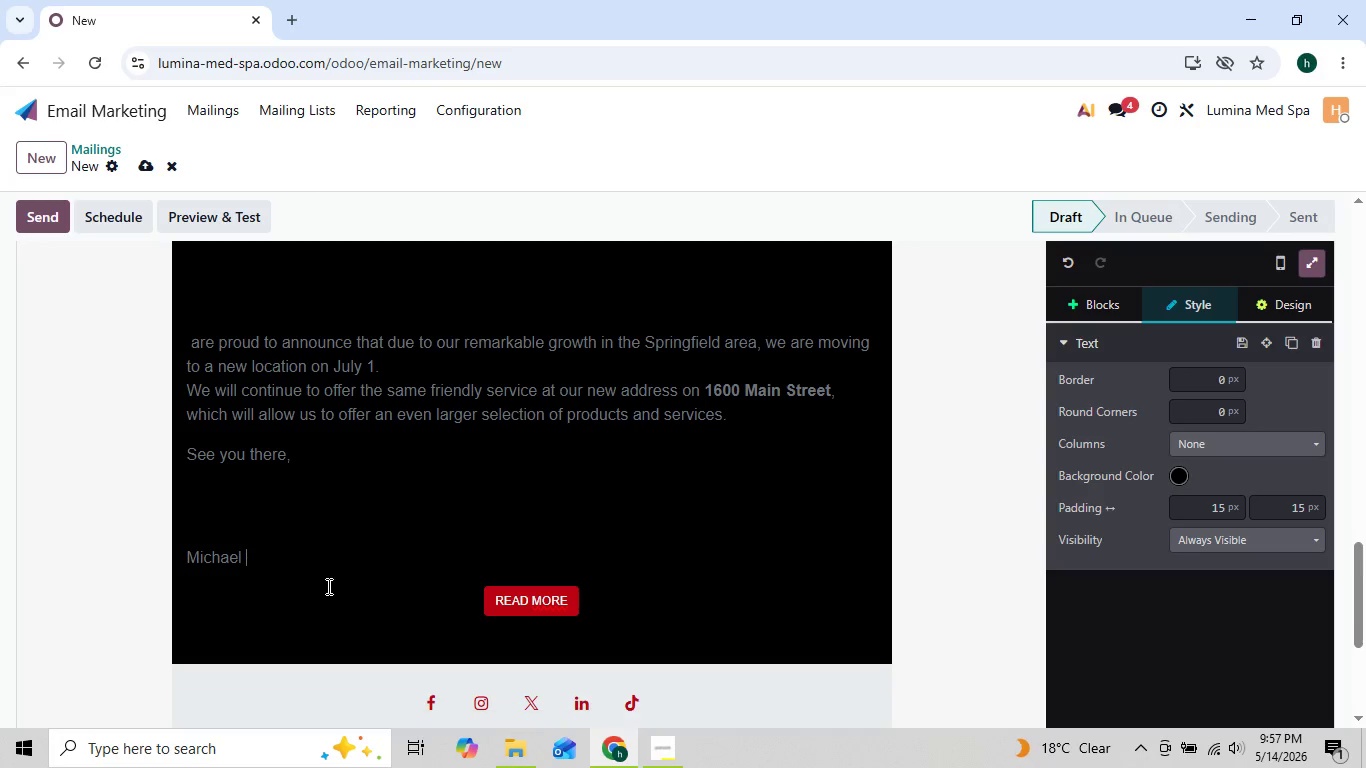 
key(Backspace)
 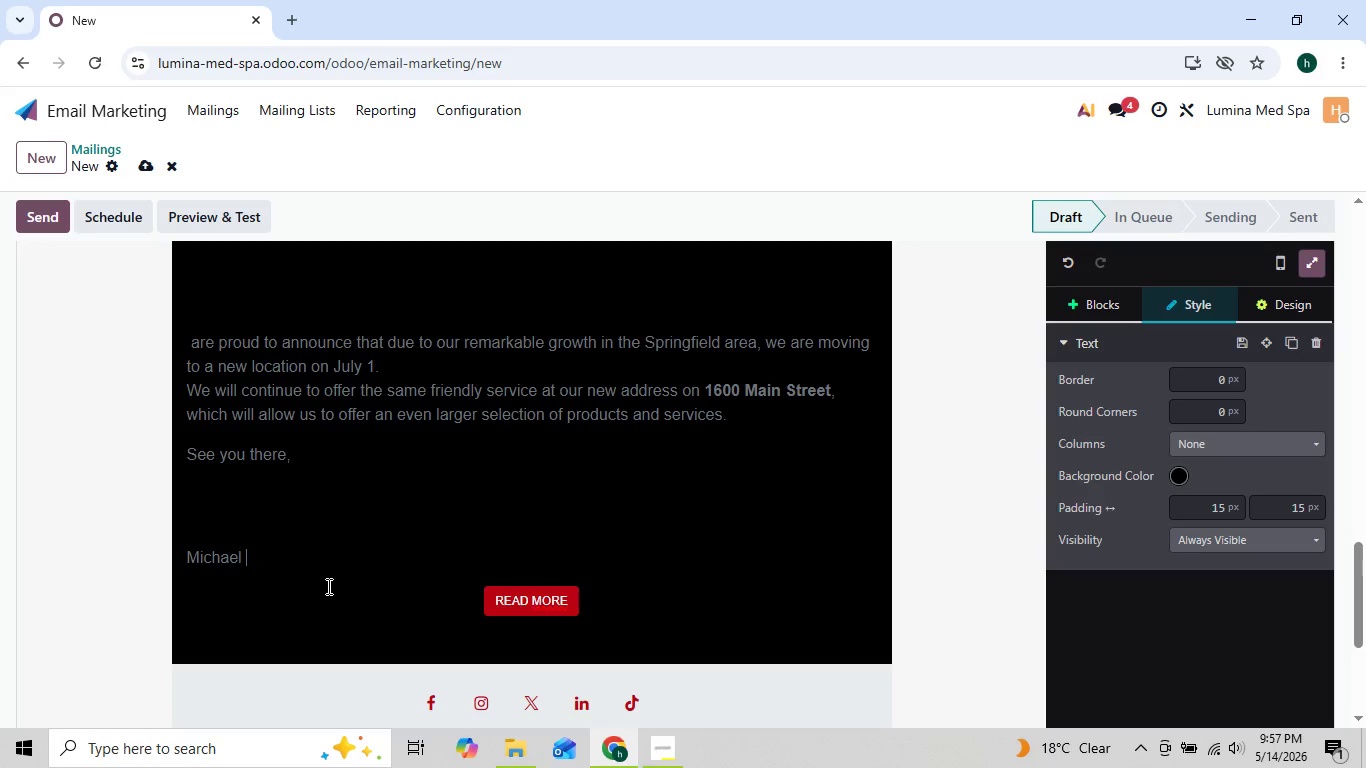 
key(Backspace)
 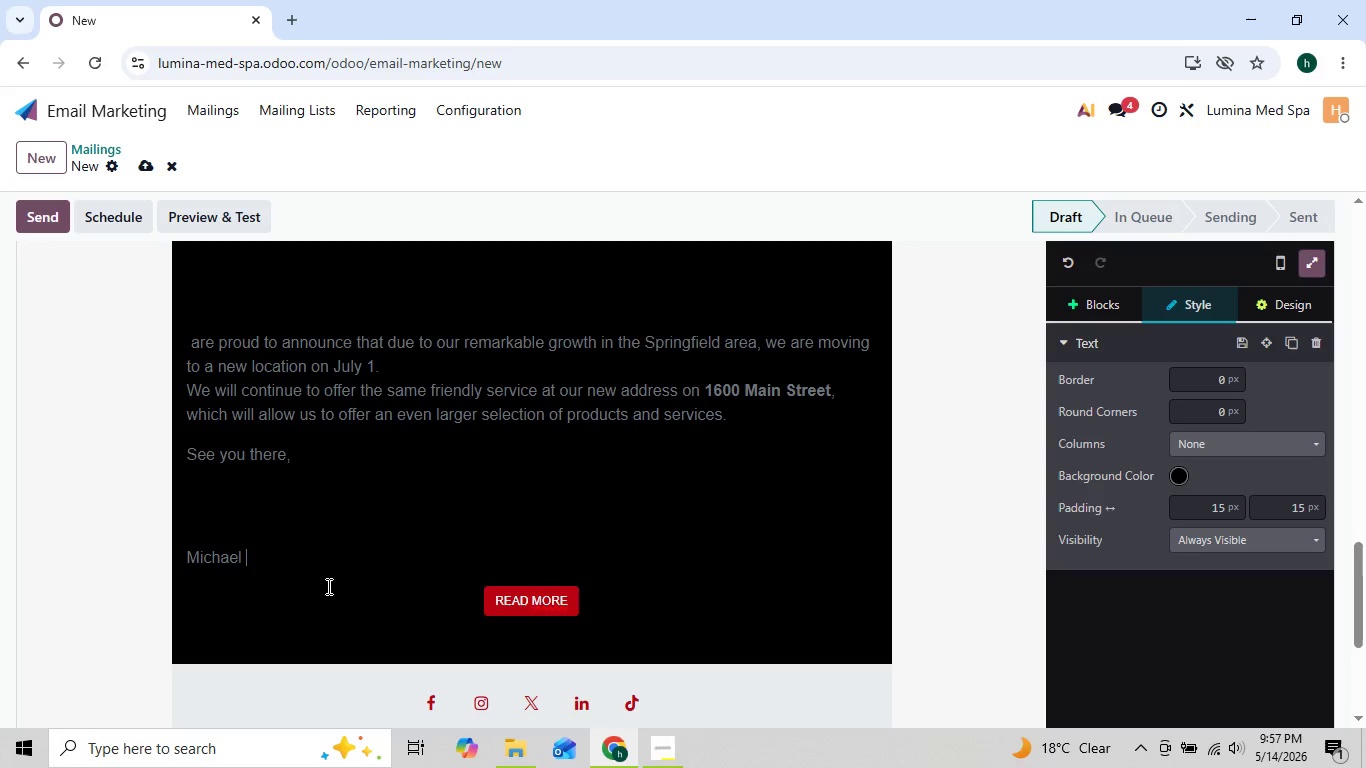 
key(Backspace)
 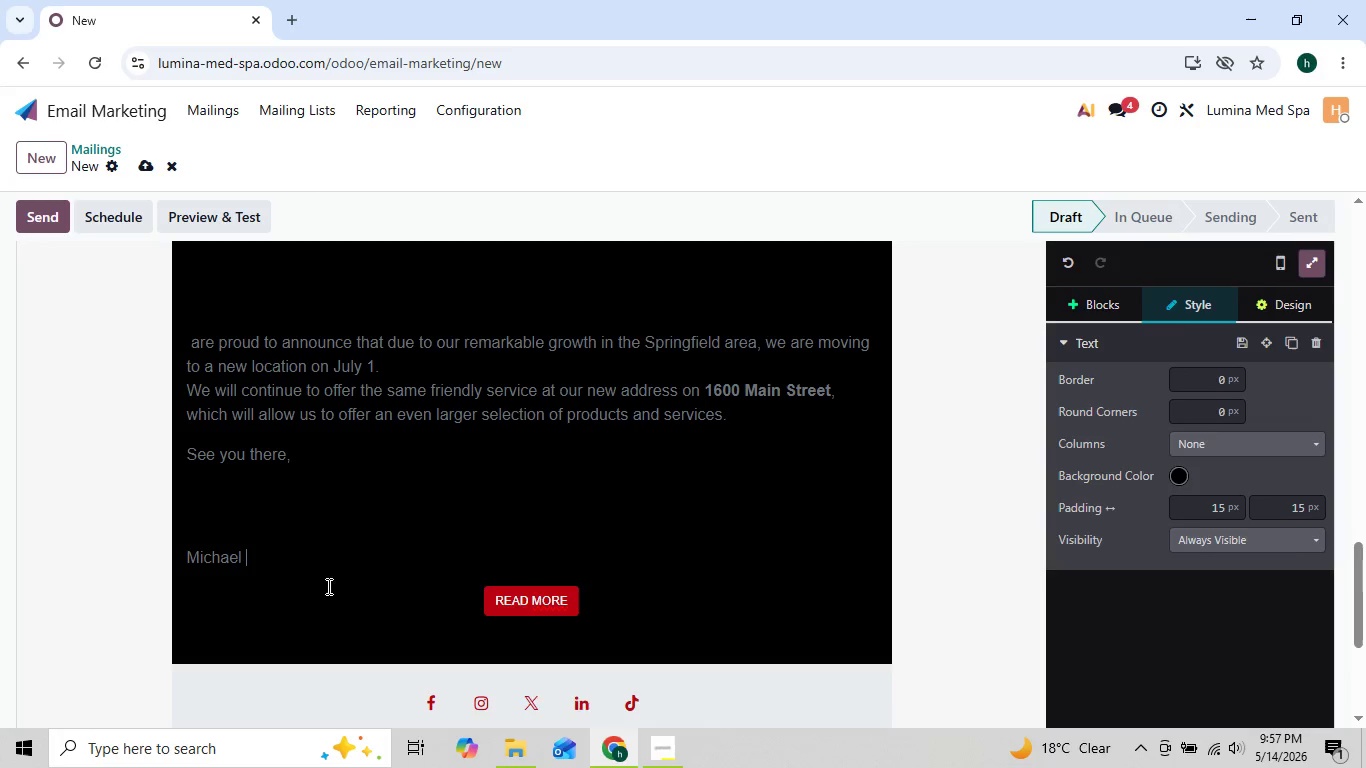 
key(Backspace)
 